 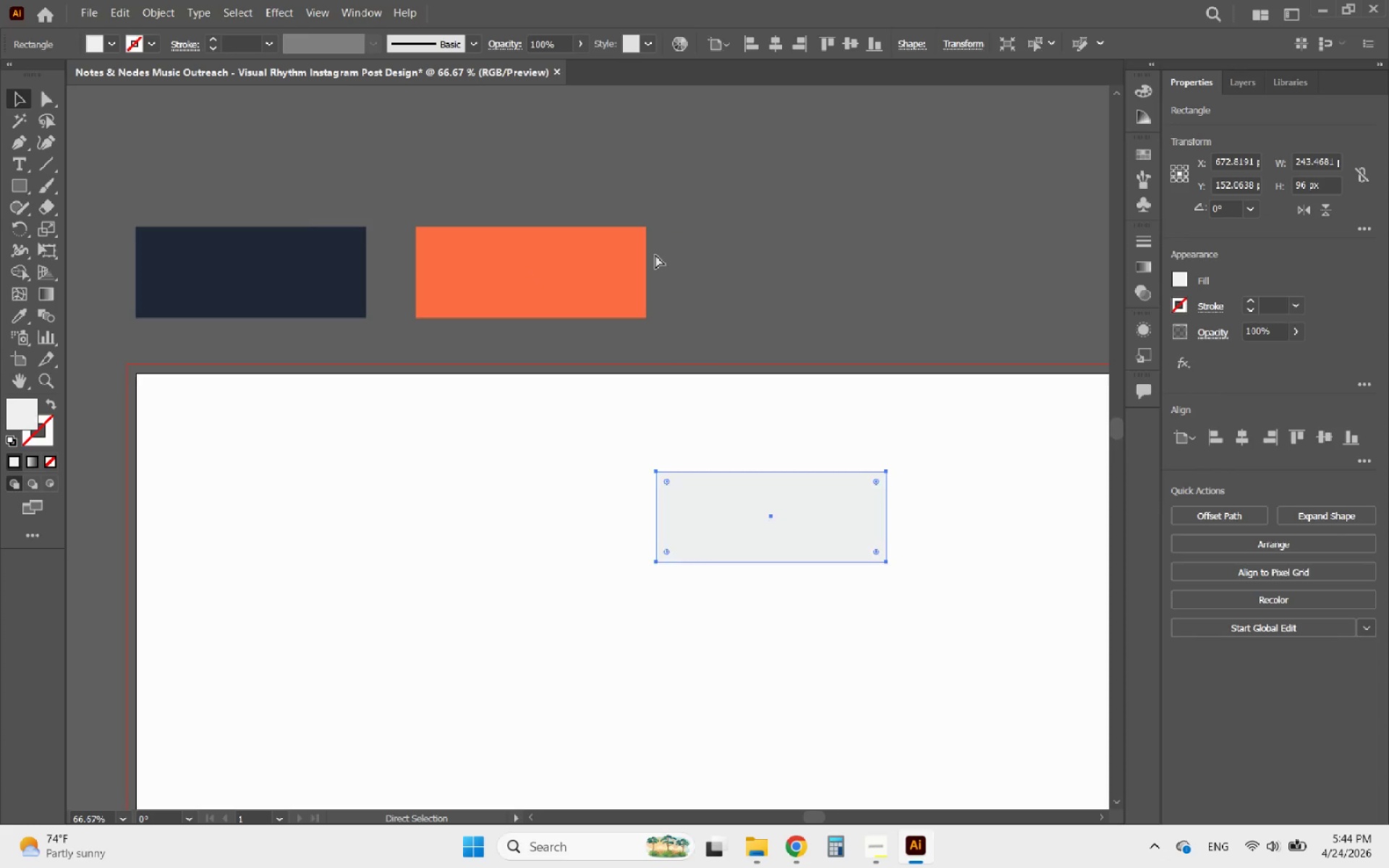 
key(Control+Z)
 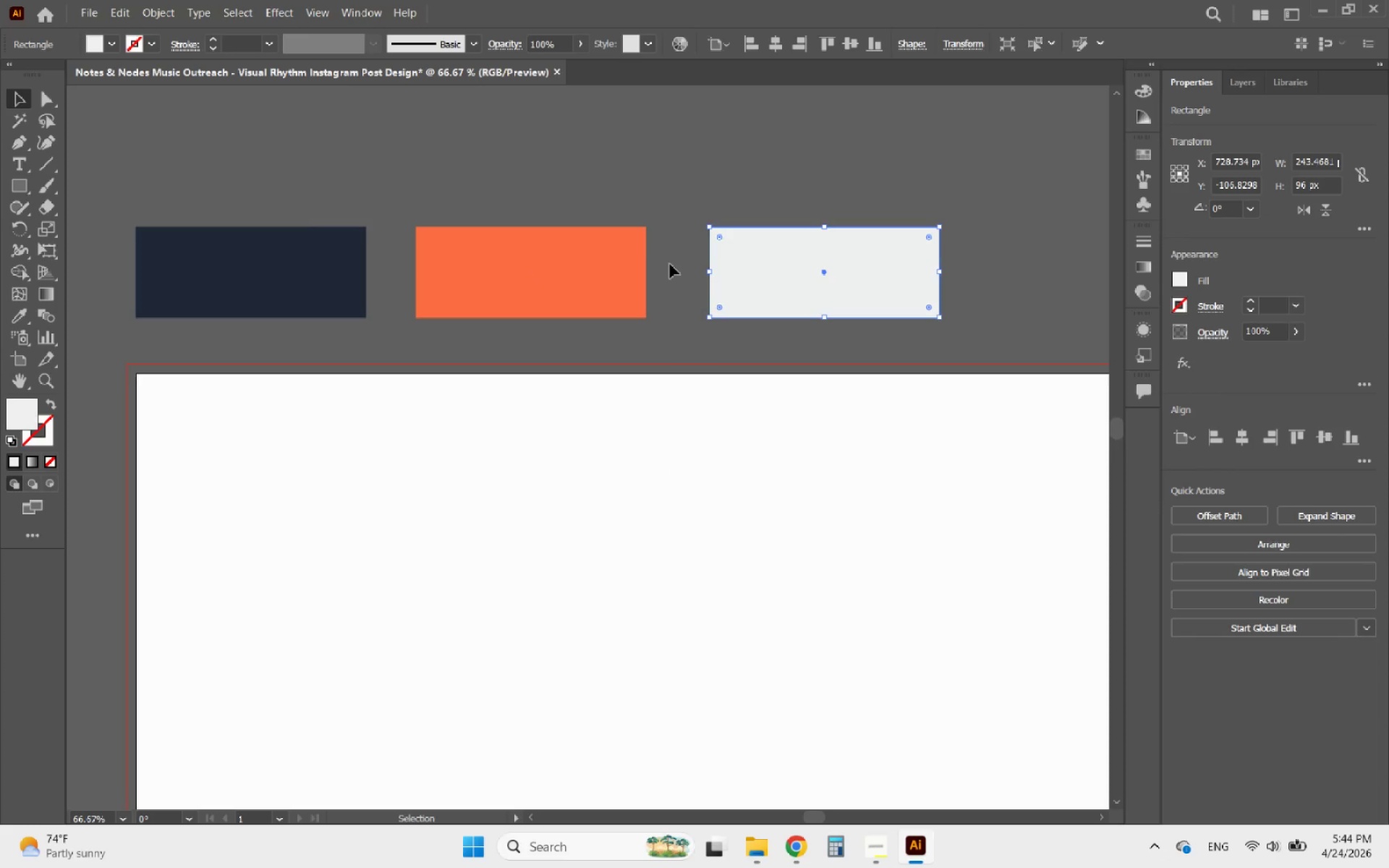 
left_click([670, 264])
 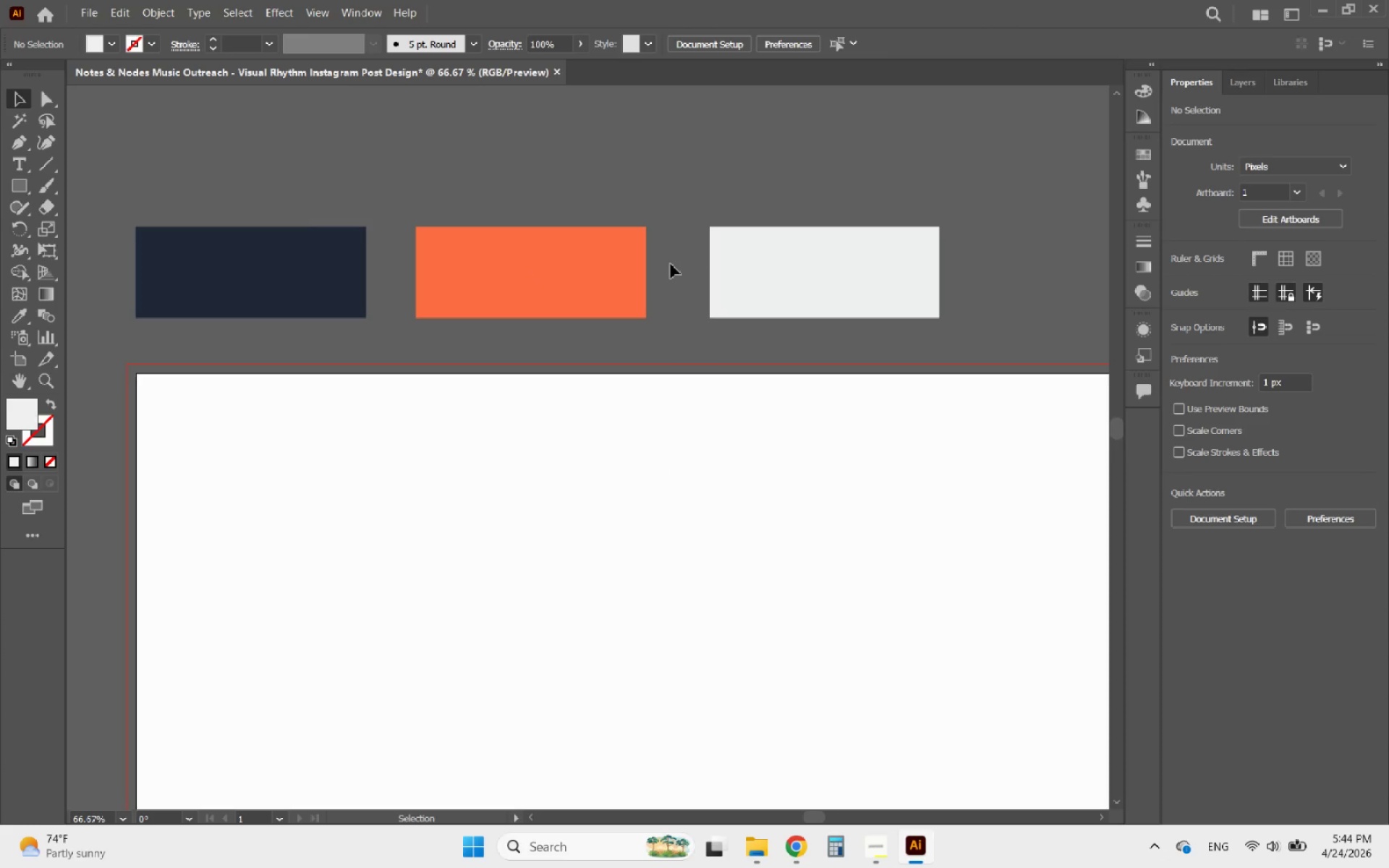 
hold_key(key=AltLeft, duration=1.17)
scroll: coordinate [687, 235], scroll_direction: down, amount: 2.0
 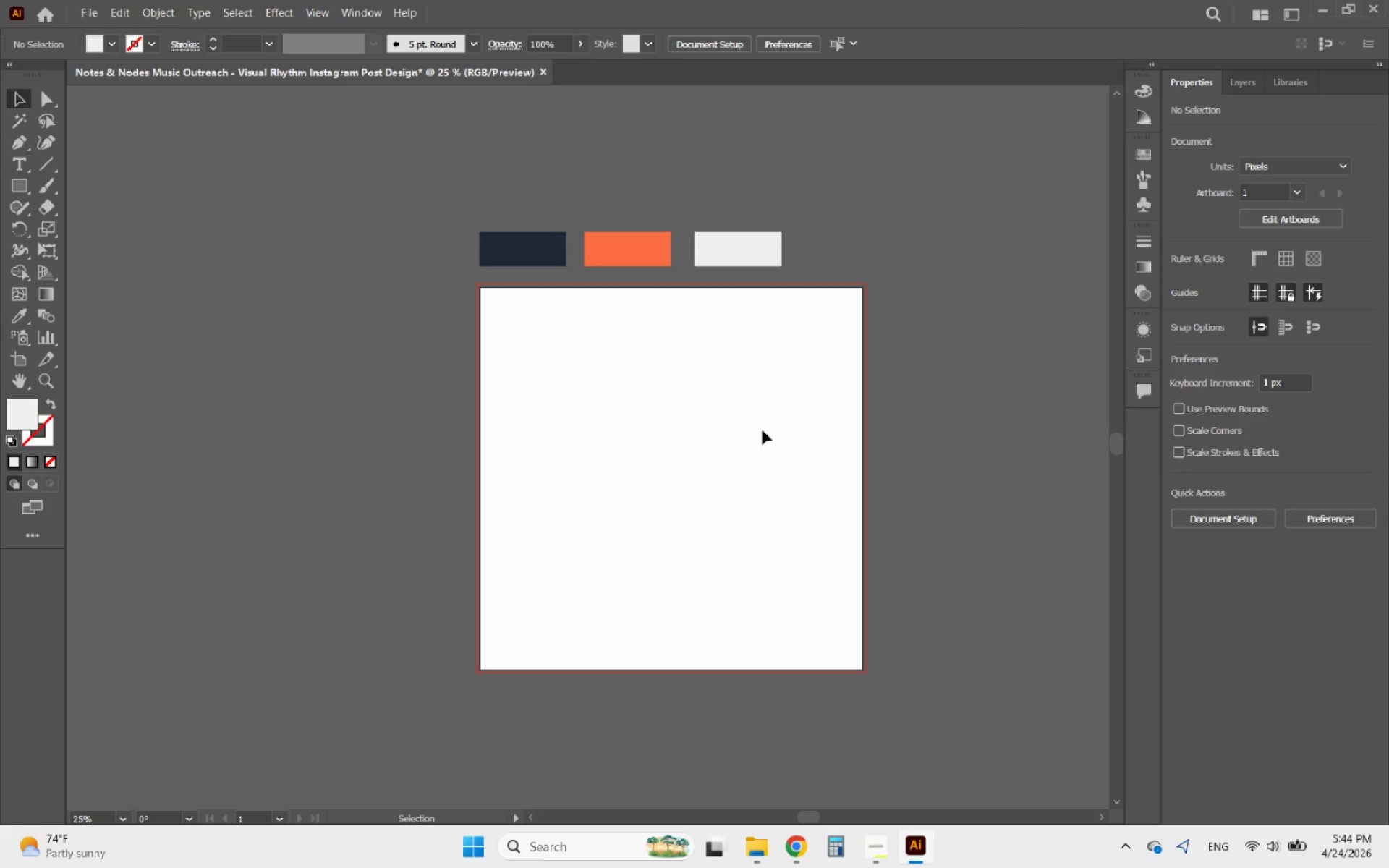 
hold_key(key=AltLeft, duration=0.83)
scroll: coordinate [735, 557], scroll_direction: up, amount: 1.0
 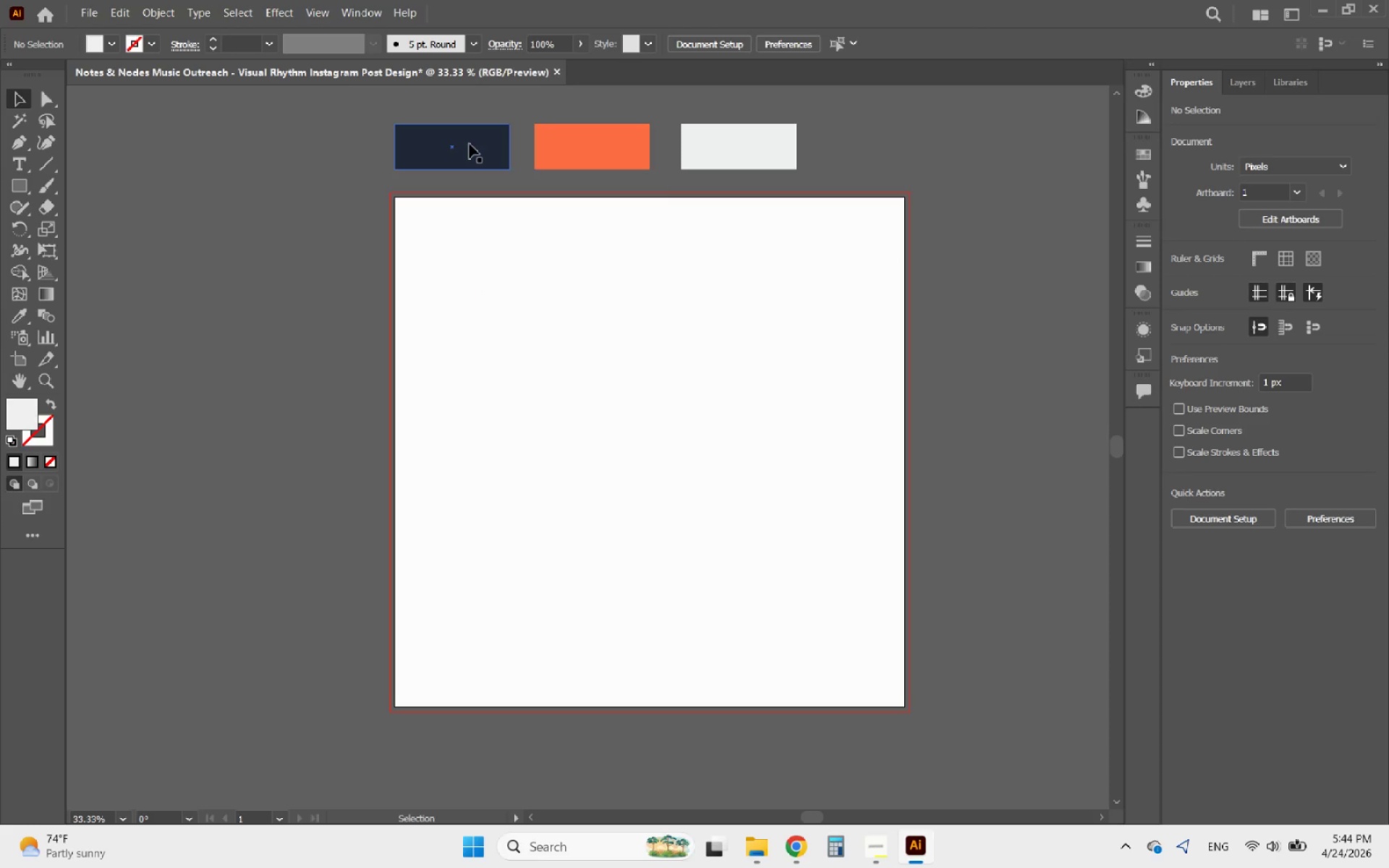 
left_click([470, 144])
 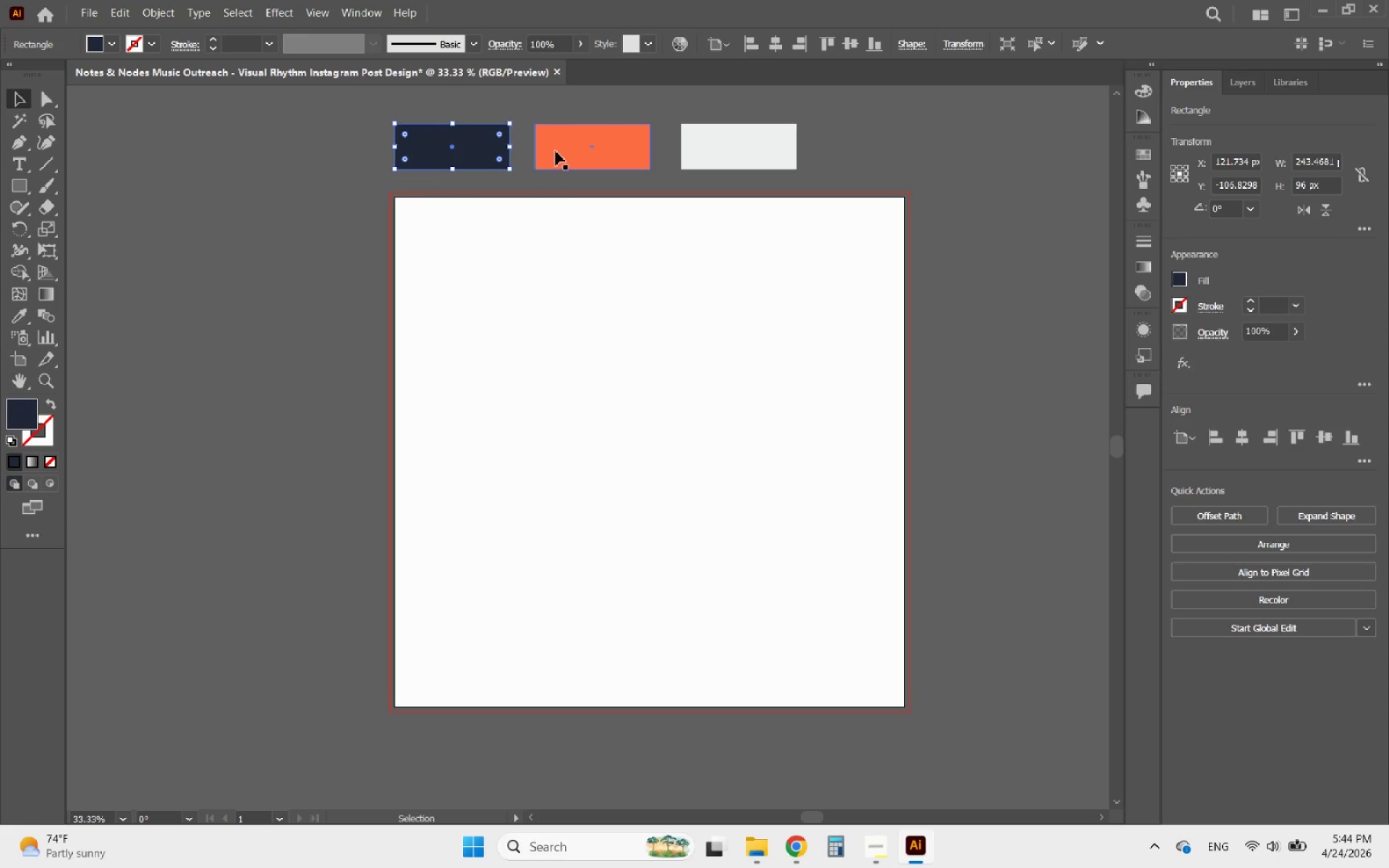 
hold_key(key=AltLeft, duration=2.58)
left_click_drag(start_coordinate=[496, 150], to_coordinate=[493, 218])
 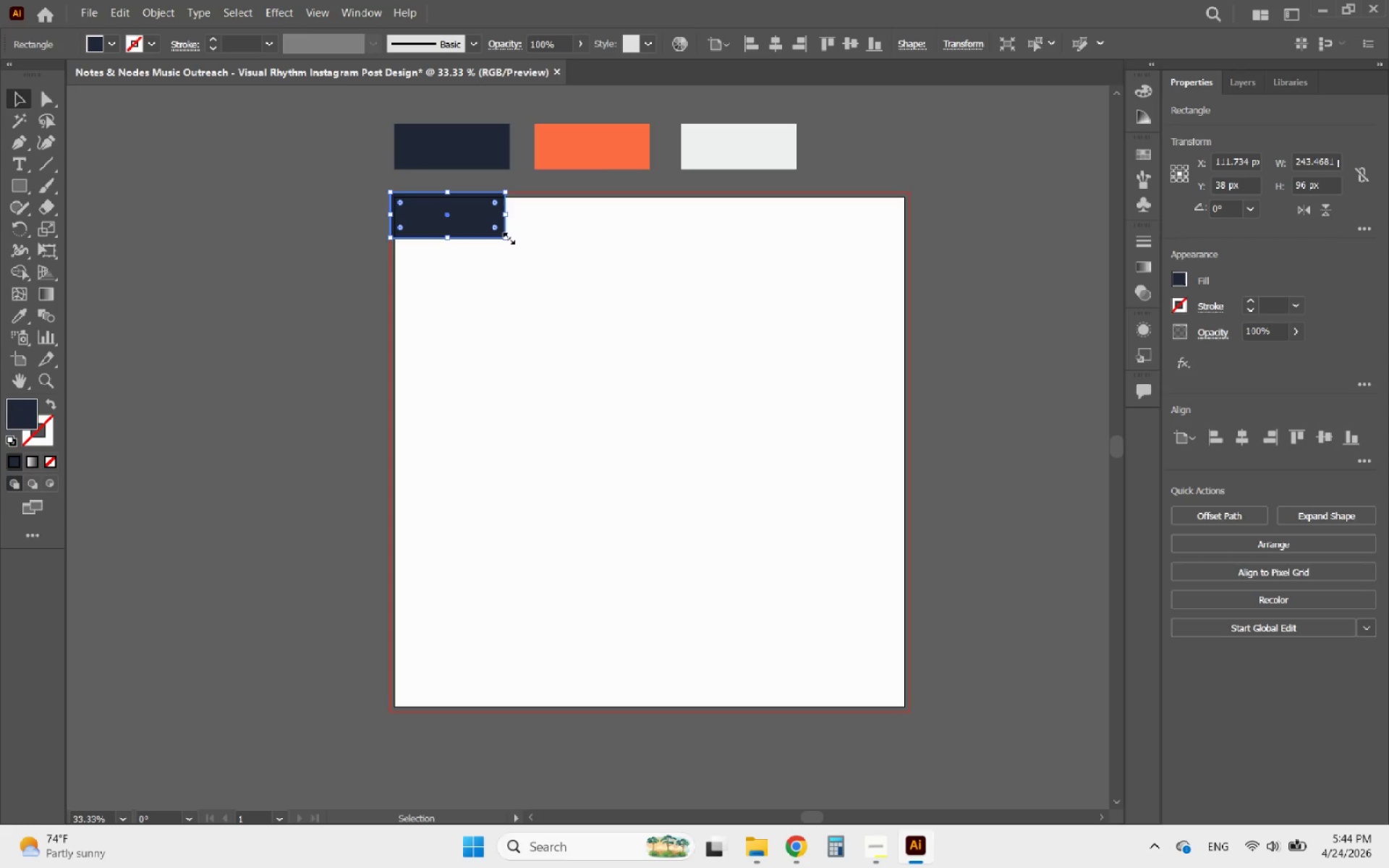 
left_click_drag(start_coordinate=[507, 237], to_coordinate=[909, 558])
 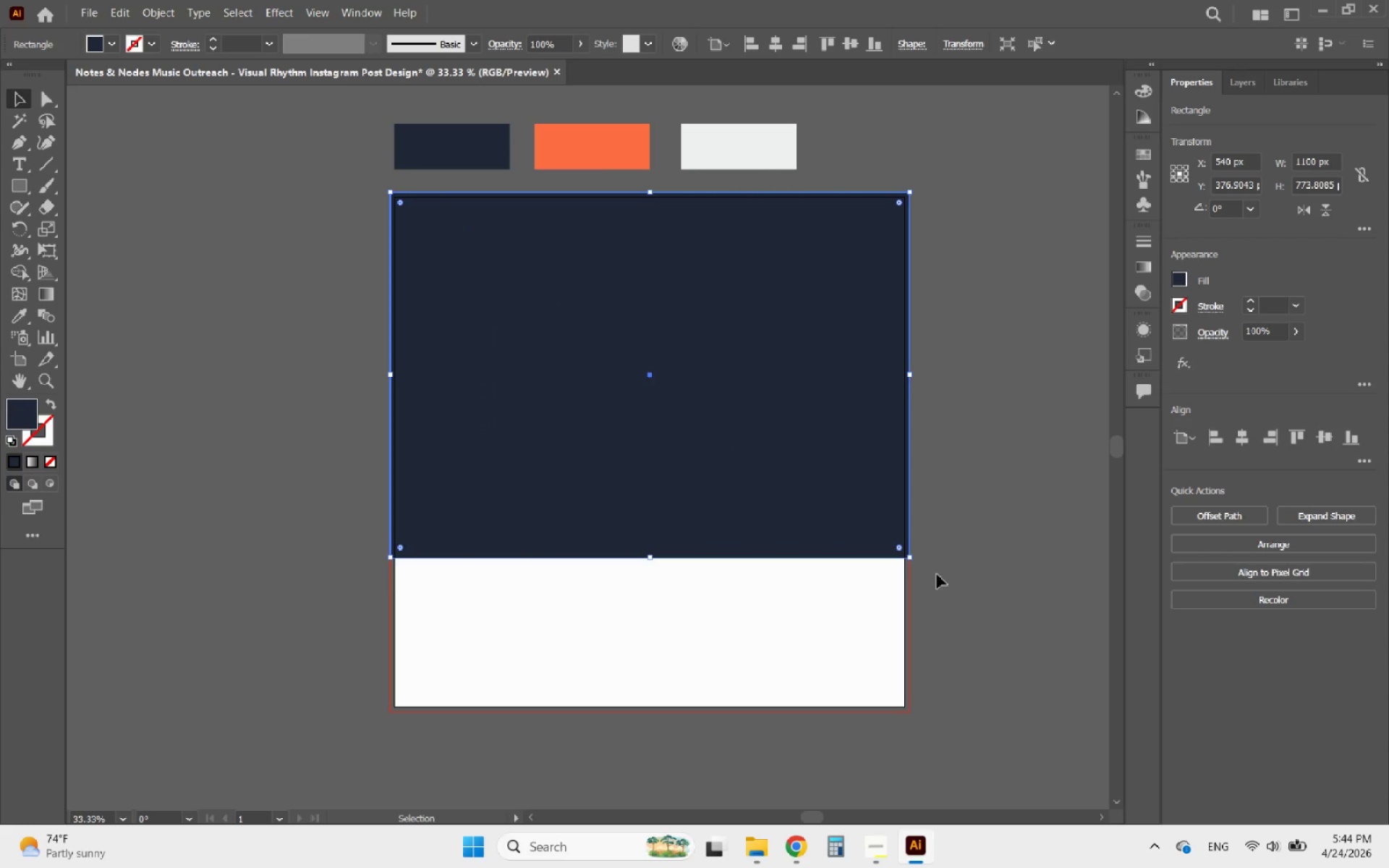 
left_click([937, 574])
 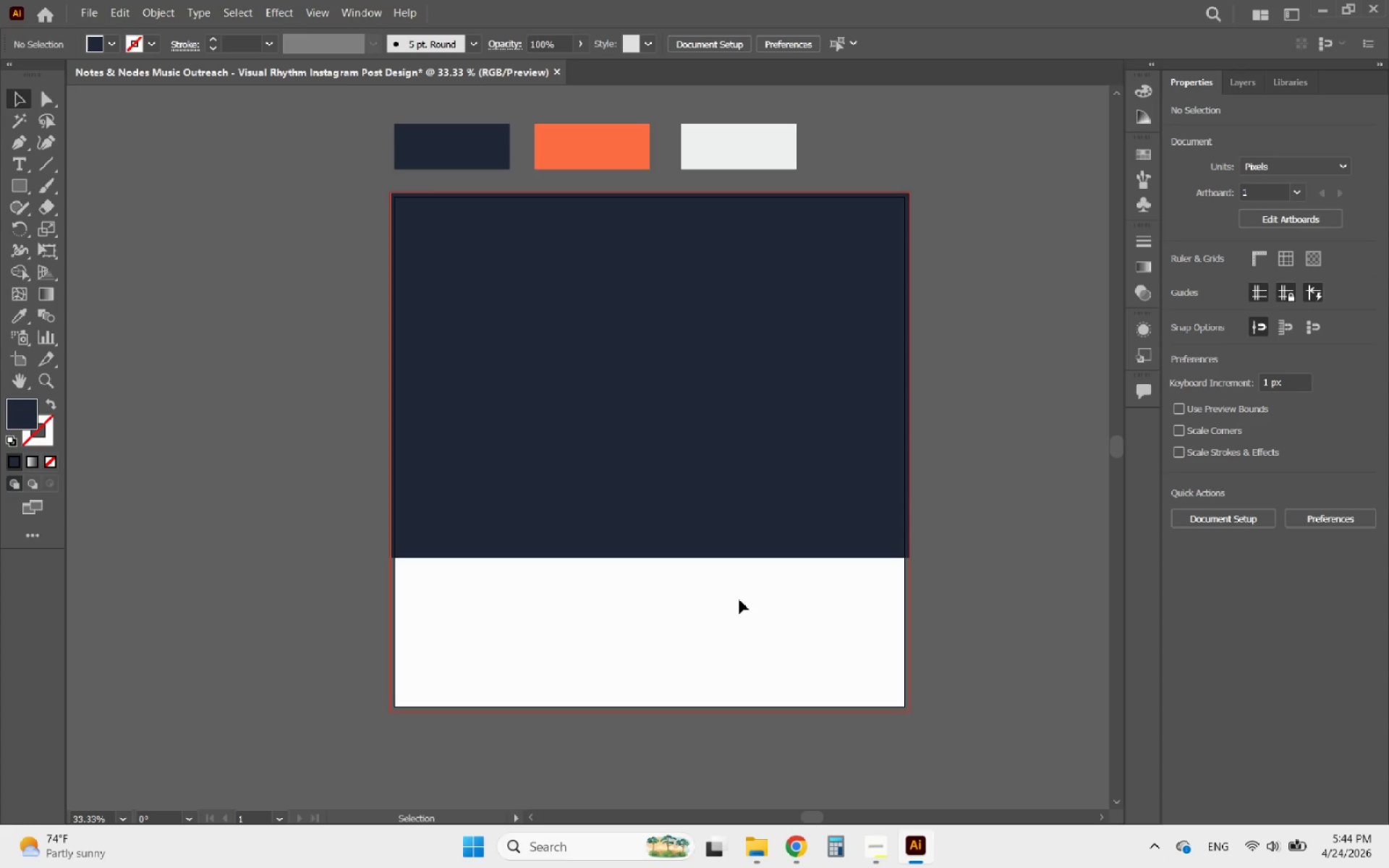 
hold_key(key=AltLeft, duration=0.92)
scroll: coordinate [443, 188], scroll_direction: up, amount: 1.0
 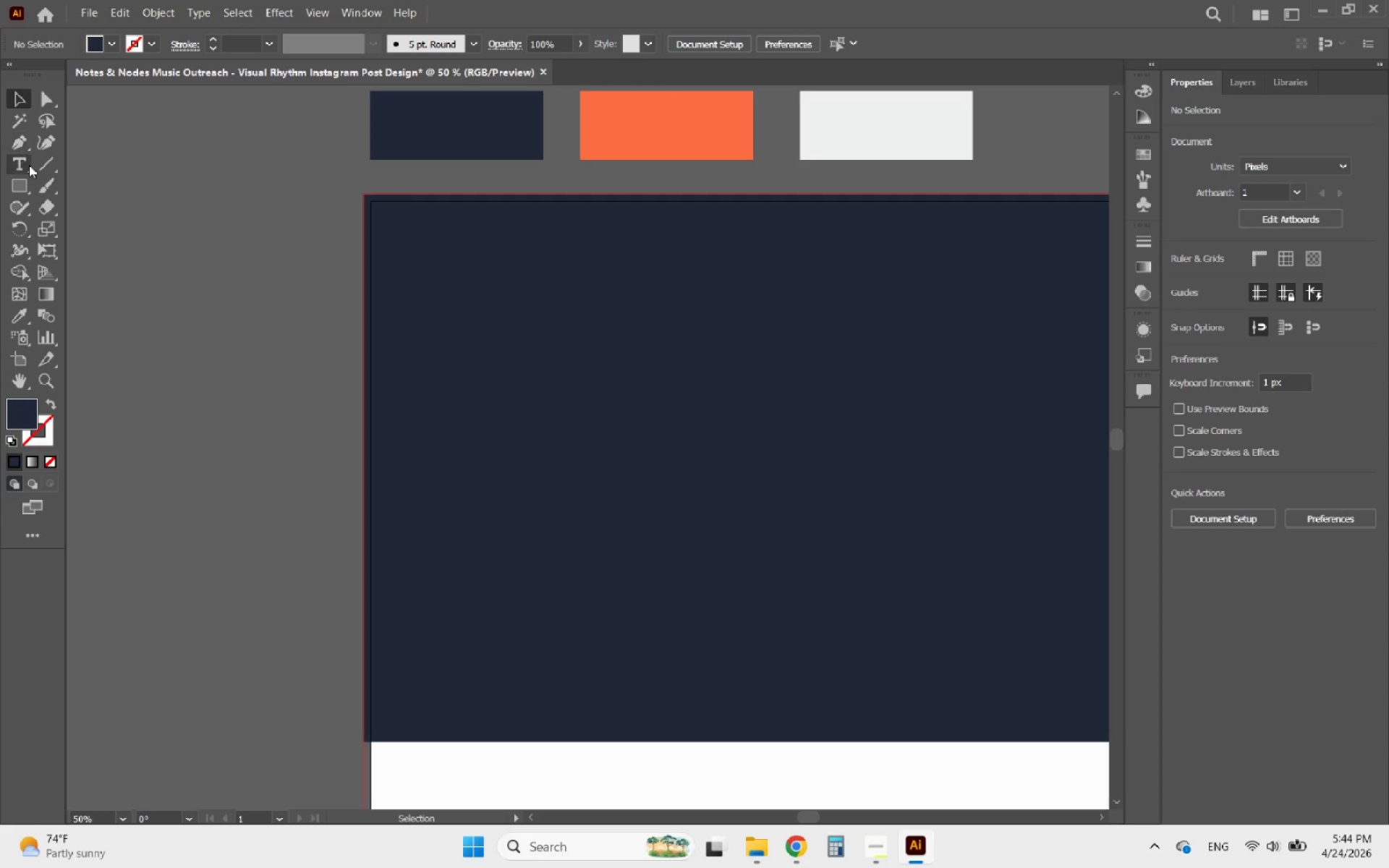 
left_click([17, 164])
 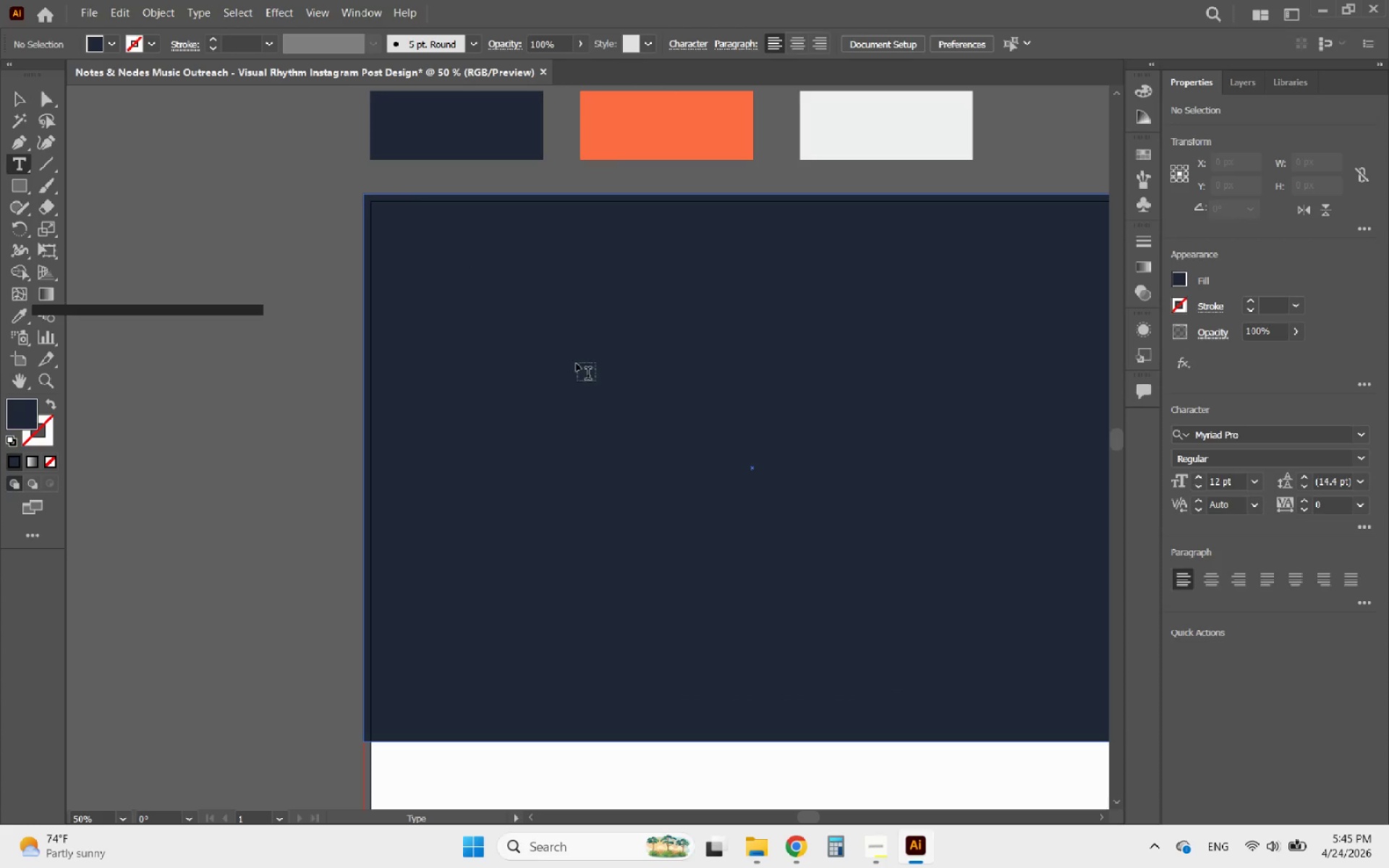 
left_click([548, 364])
 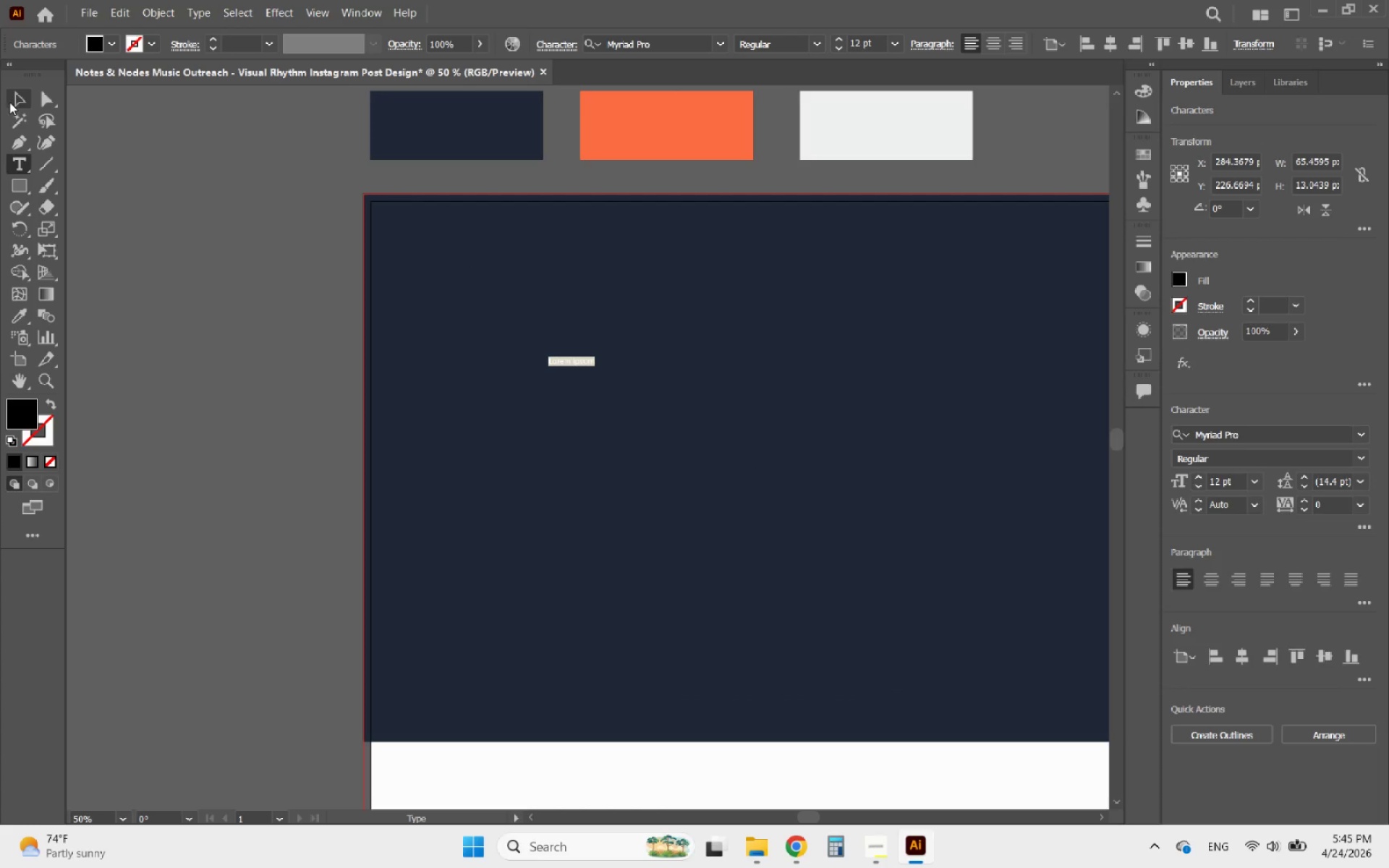 
left_click([10, 98])
 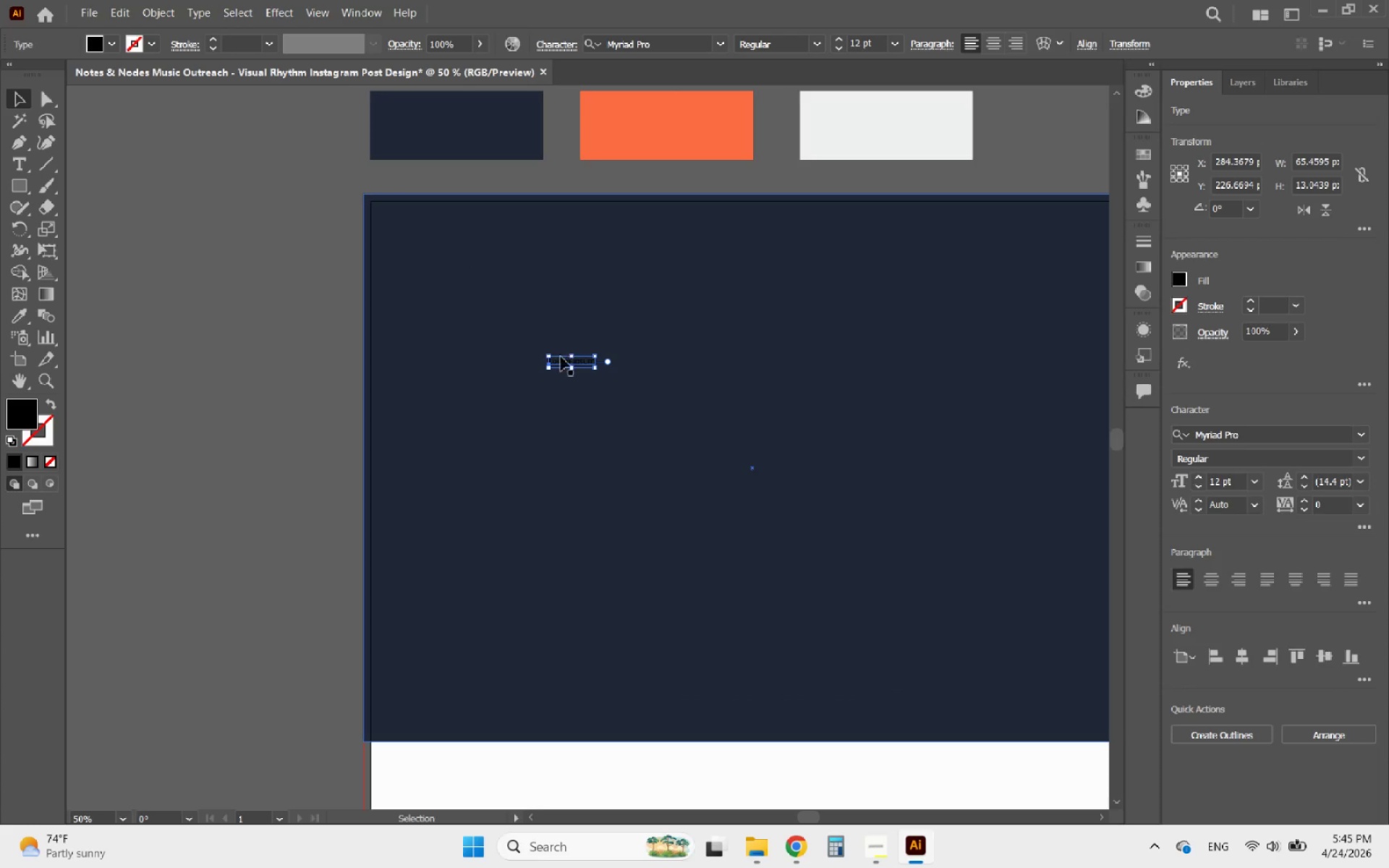 
hold_key(key=ShiftLeft, duration=1.59)
left_click_drag(start_coordinate=[595, 367], to_coordinate=[915, 563])
 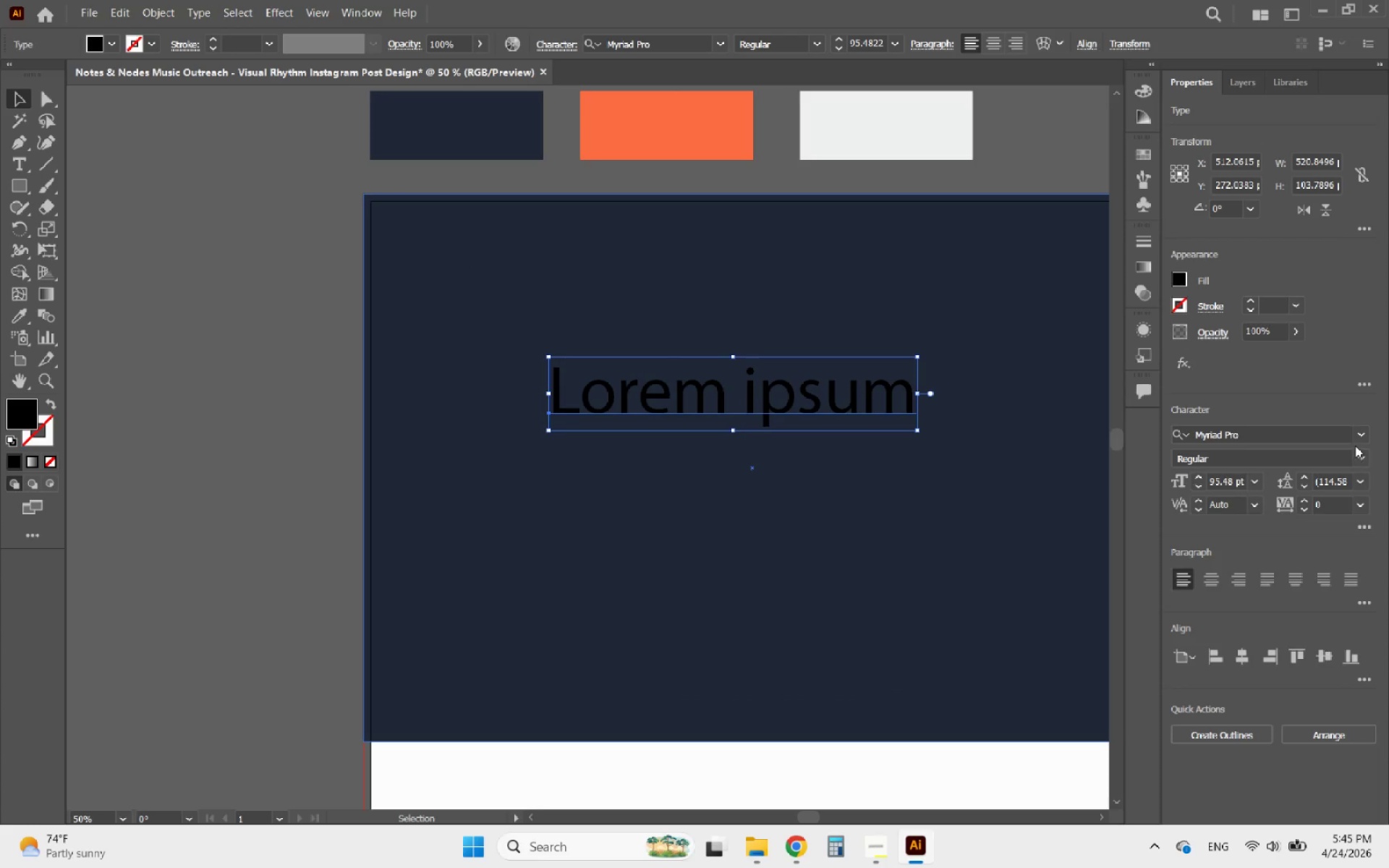 
left_click([1359, 438])
 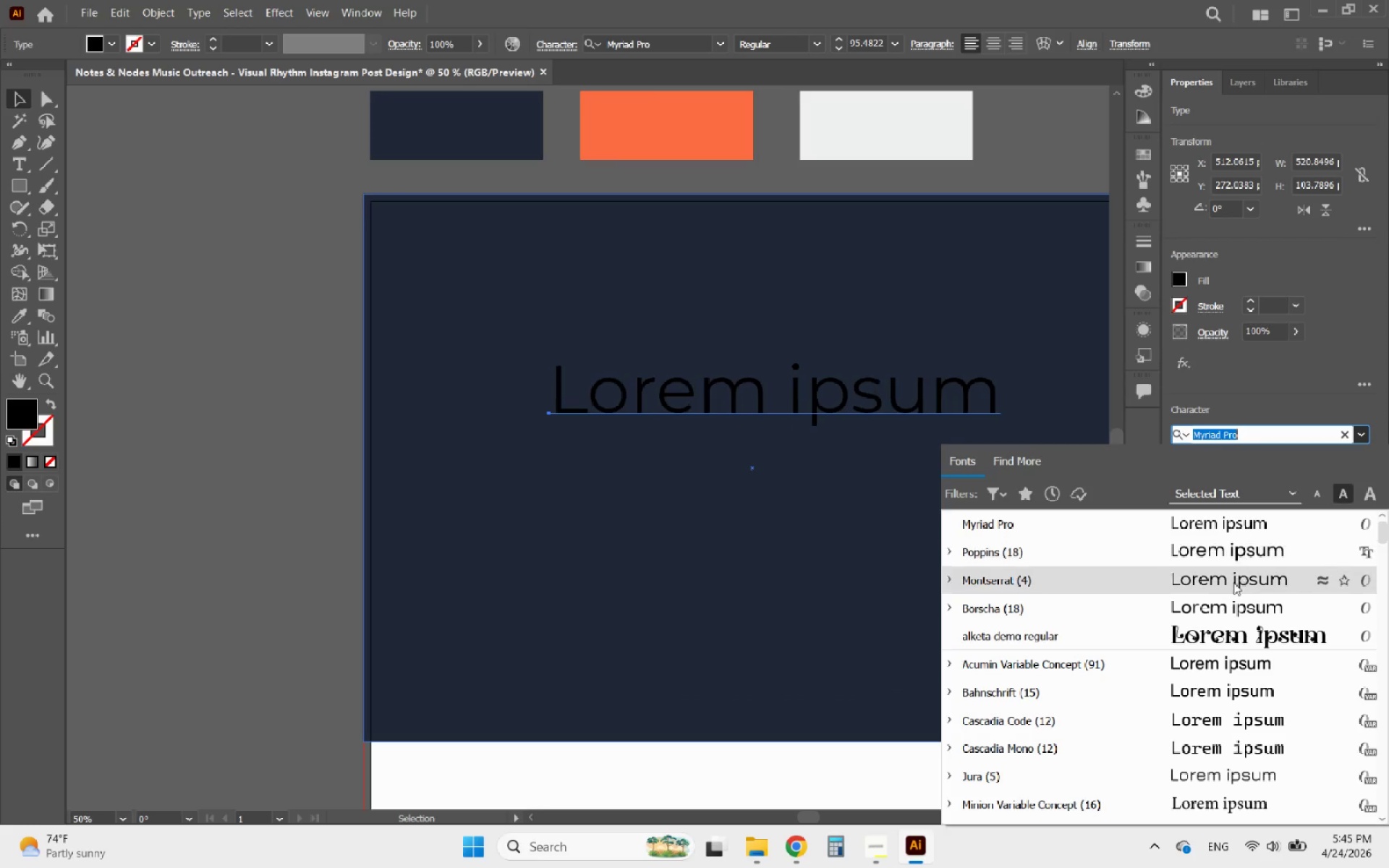 
scroll: coordinate [1222, 650], scroll_direction: up, amount: 5.0
 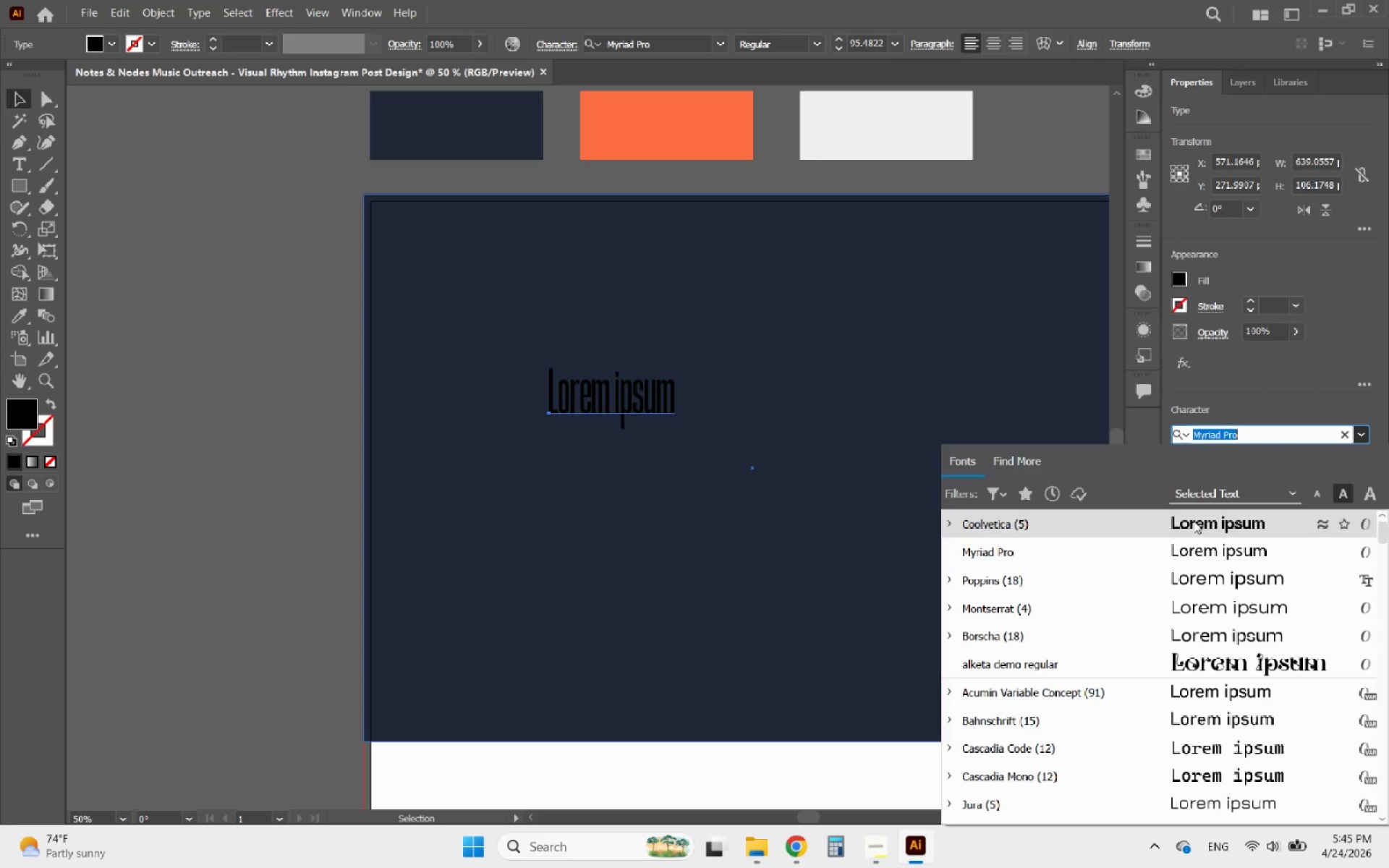 
left_click([1194, 521])
 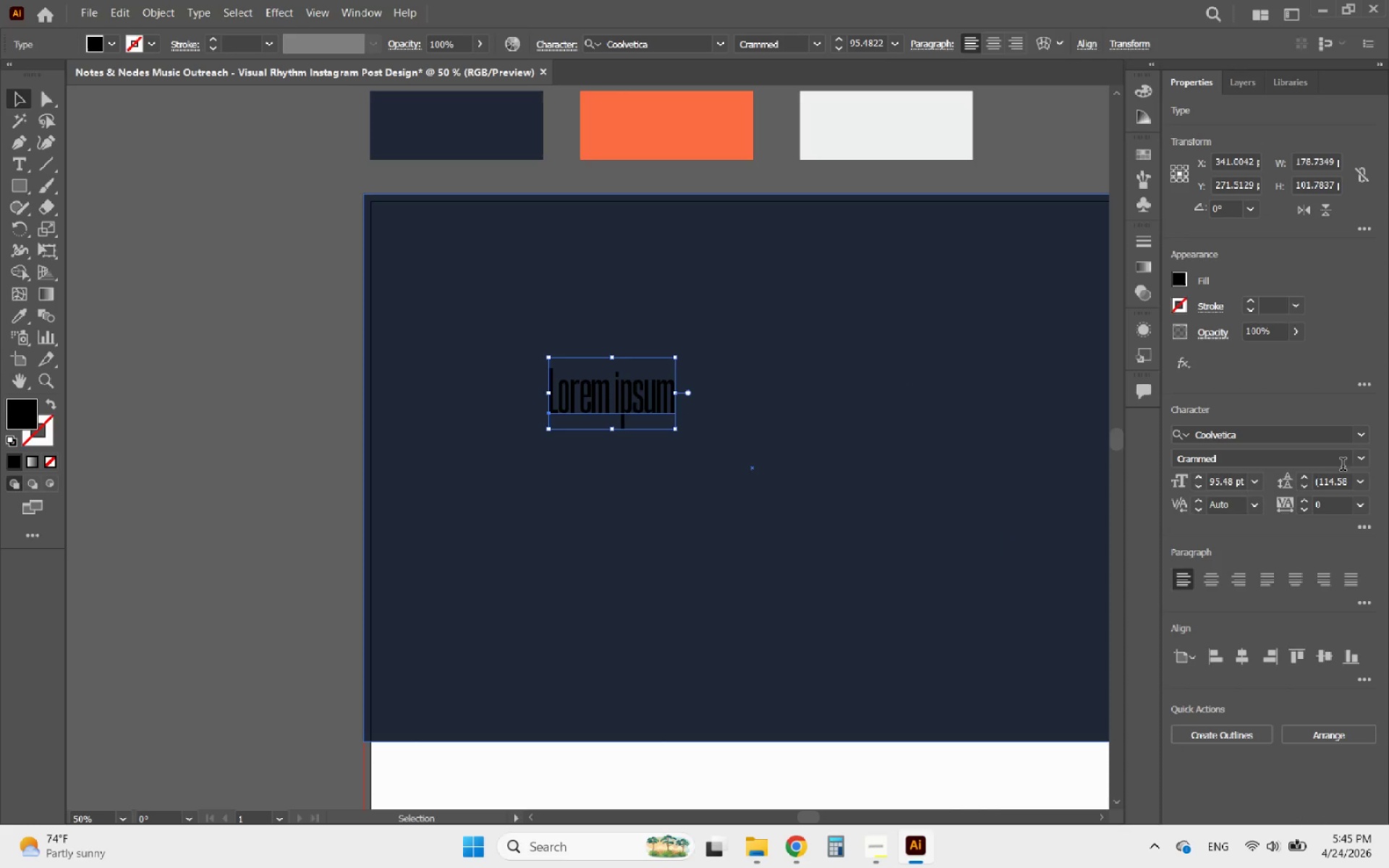 
left_click([1359, 464])
 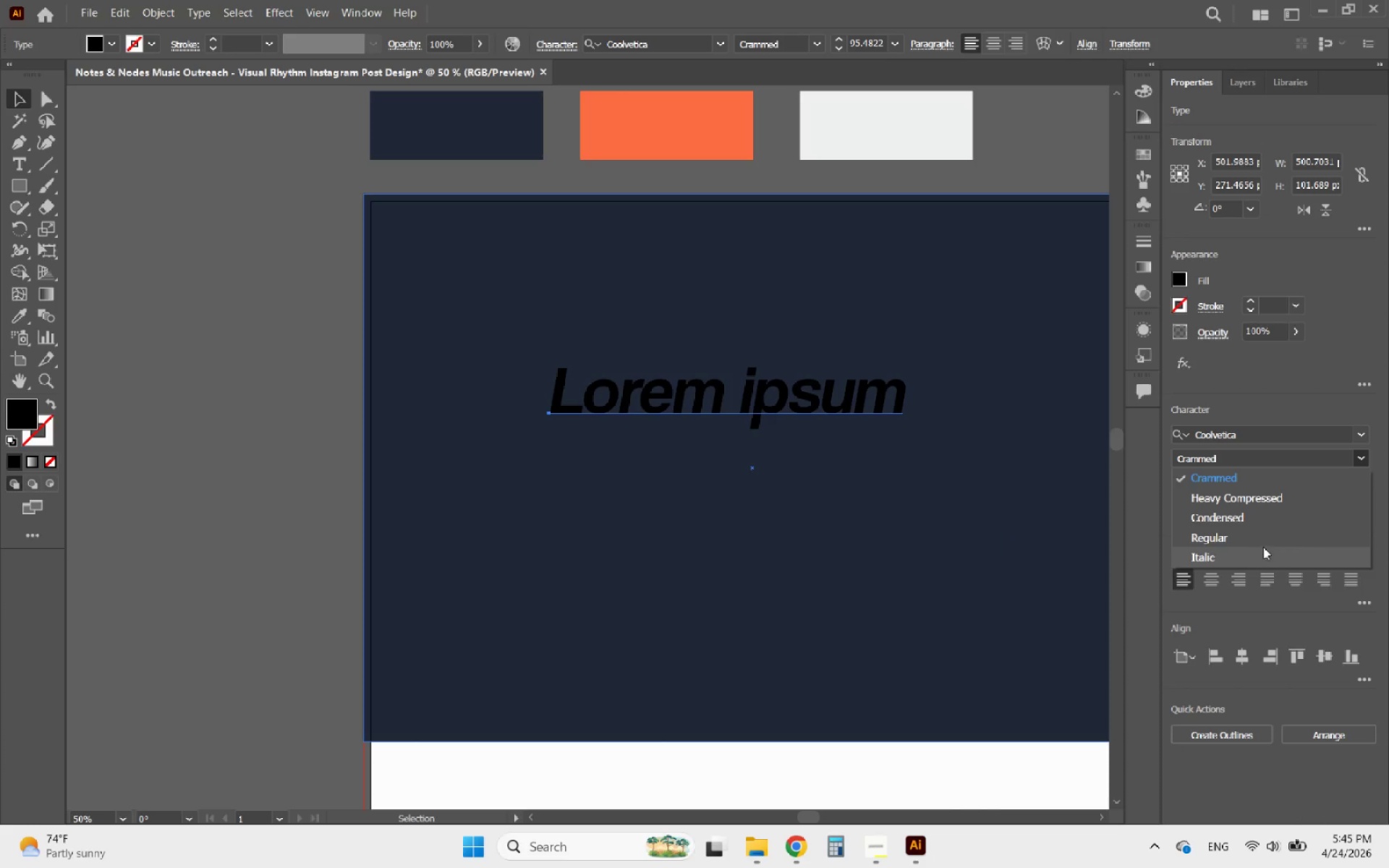 
left_click([1255, 536])
 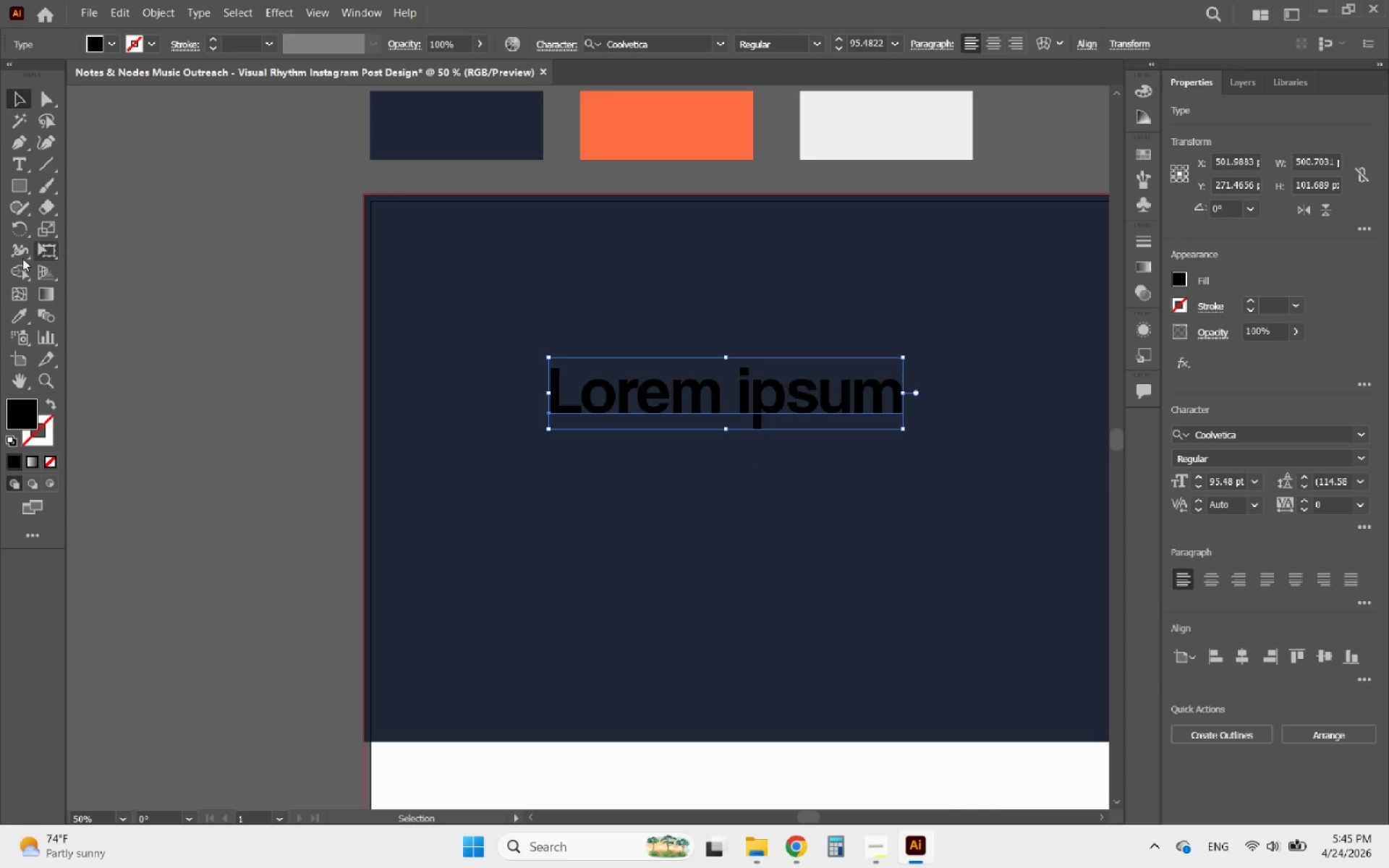 
left_click([14, 324])
 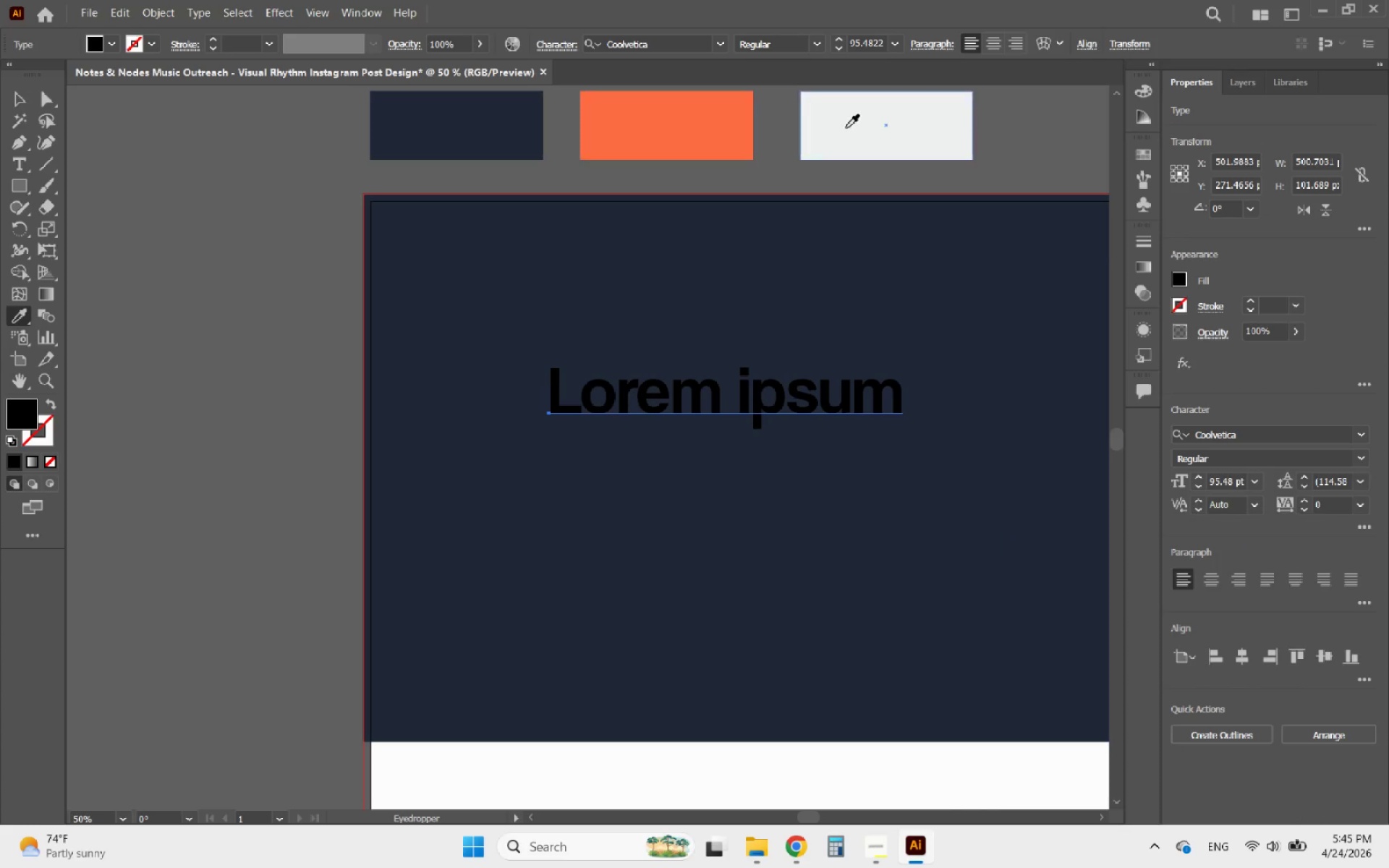 
left_click([925, 124])
 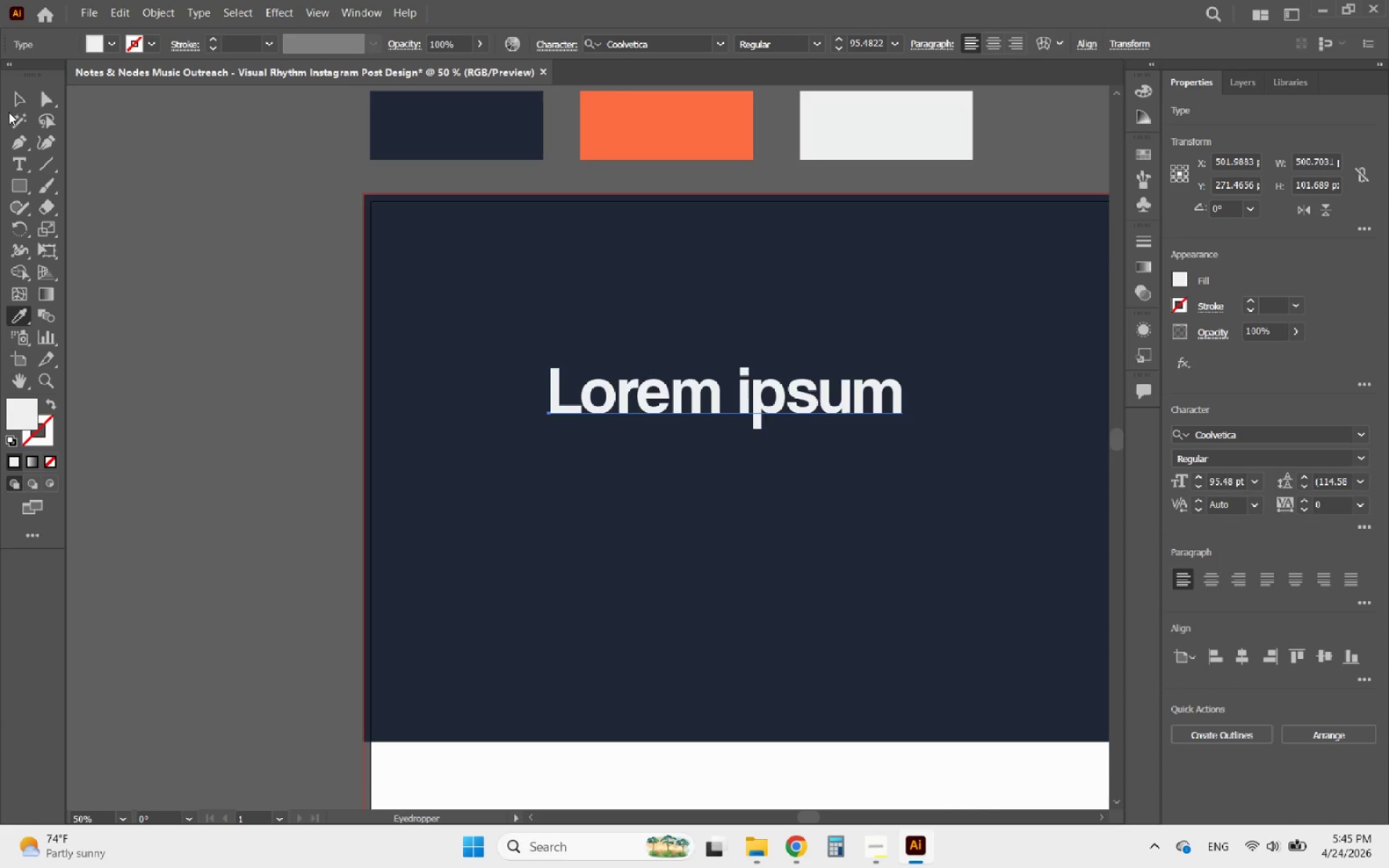 
left_click([17, 106])
 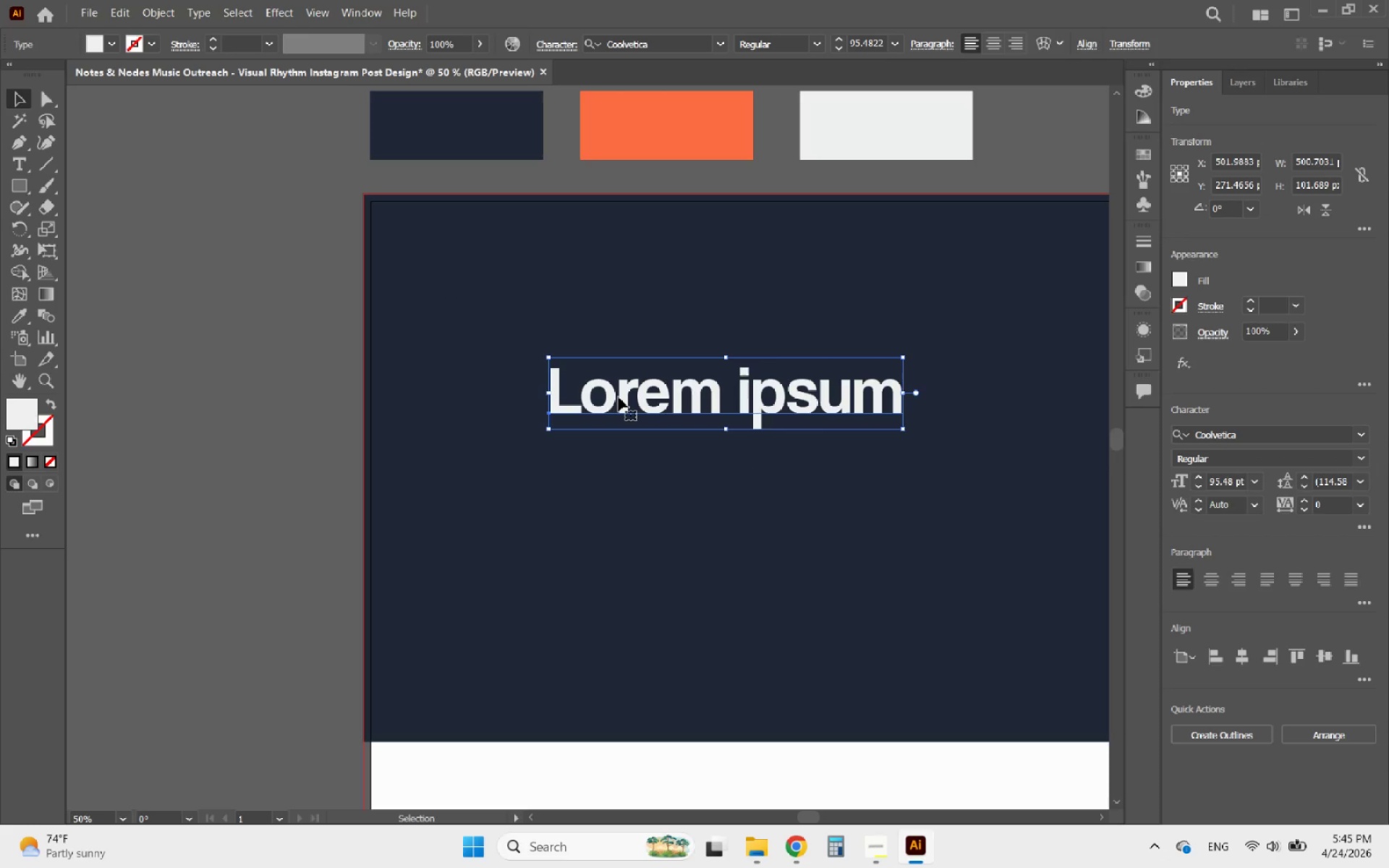 
hold_key(key=AltLeft, duration=0.81)
left_click_drag(start_coordinate=[619, 397], to_coordinate=[621, 472])
 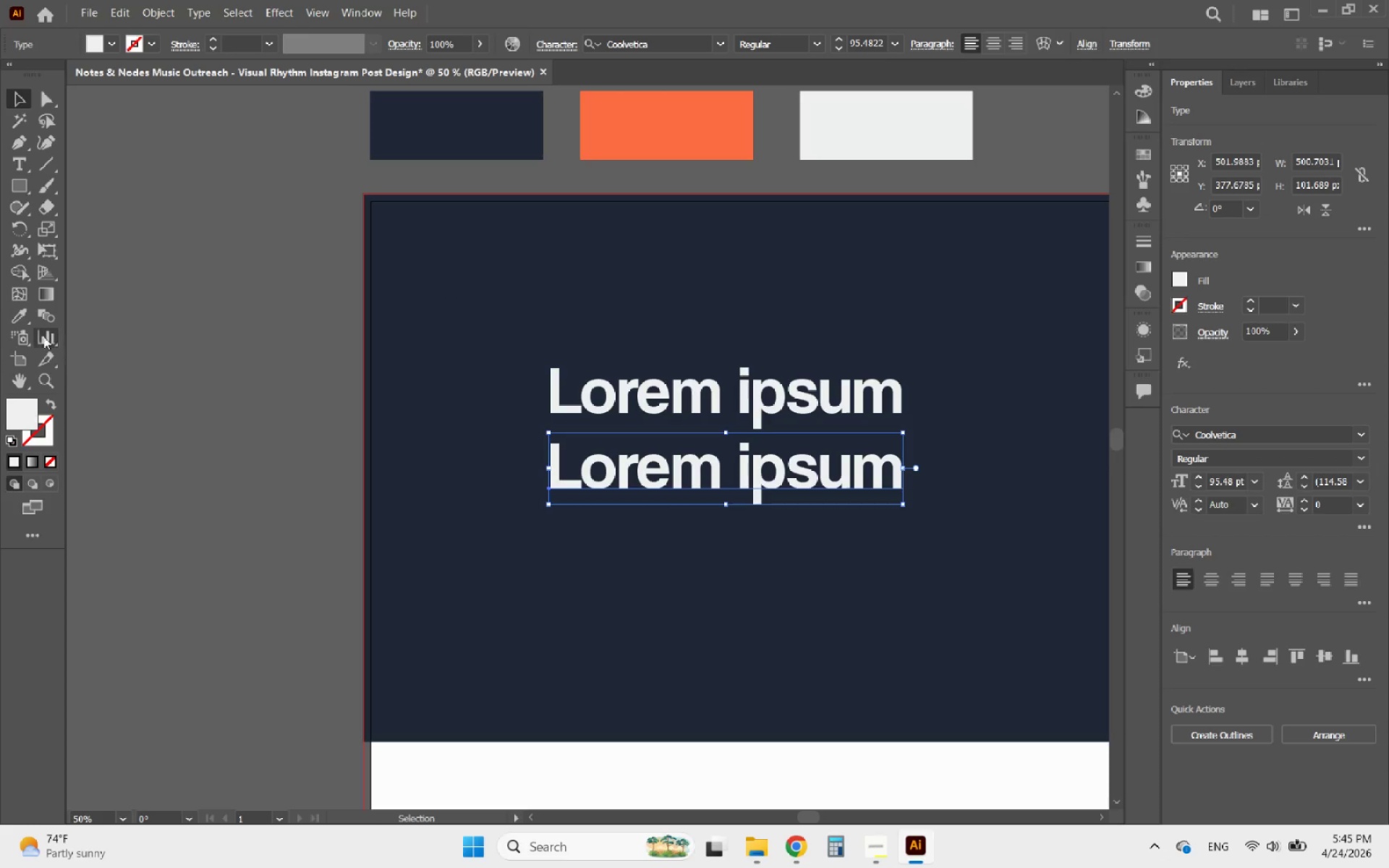 
hold_key(key=ShiftLeft, duration=0.59)
 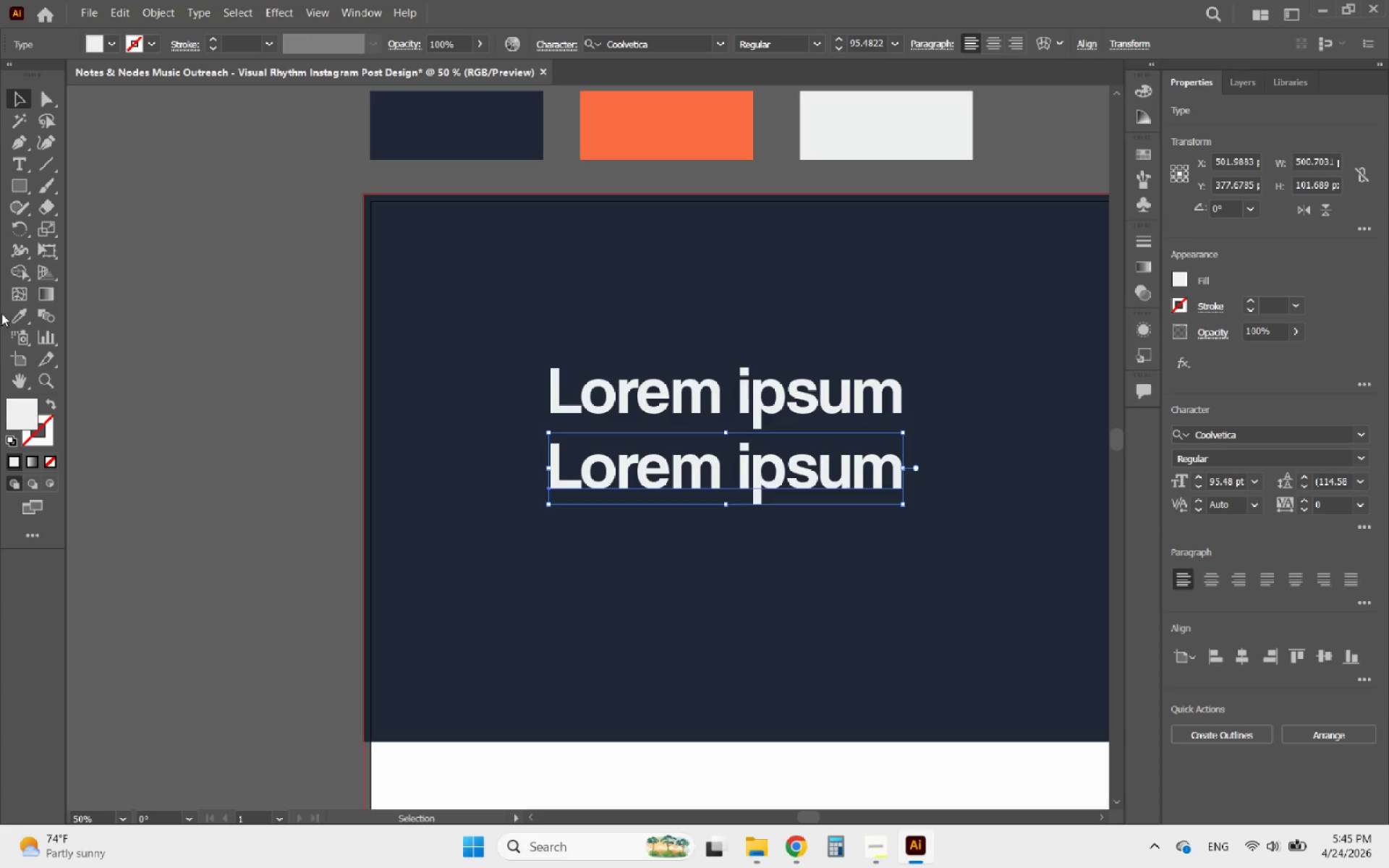 
left_click([18, 313])
 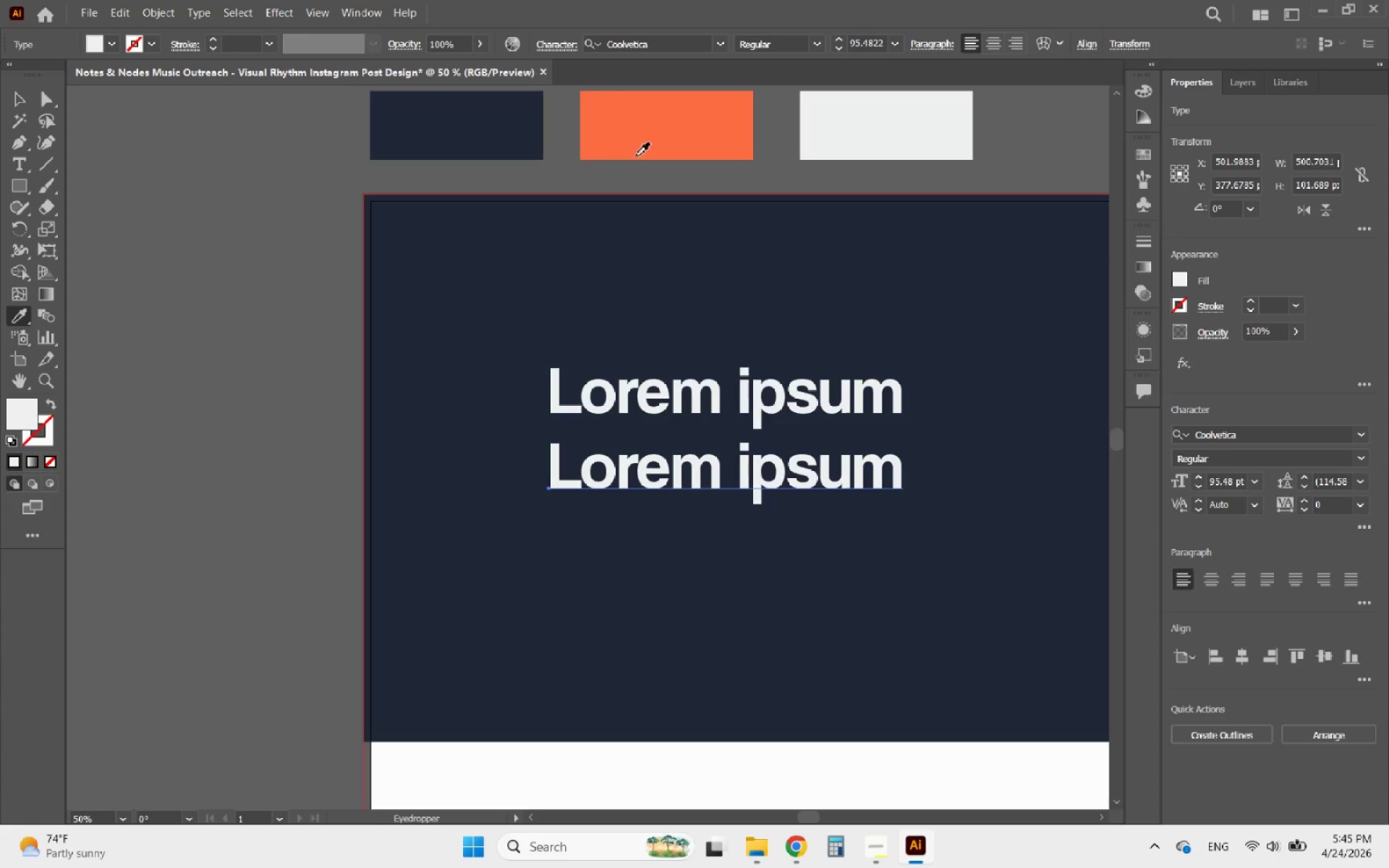 
left_click([654, 138])
 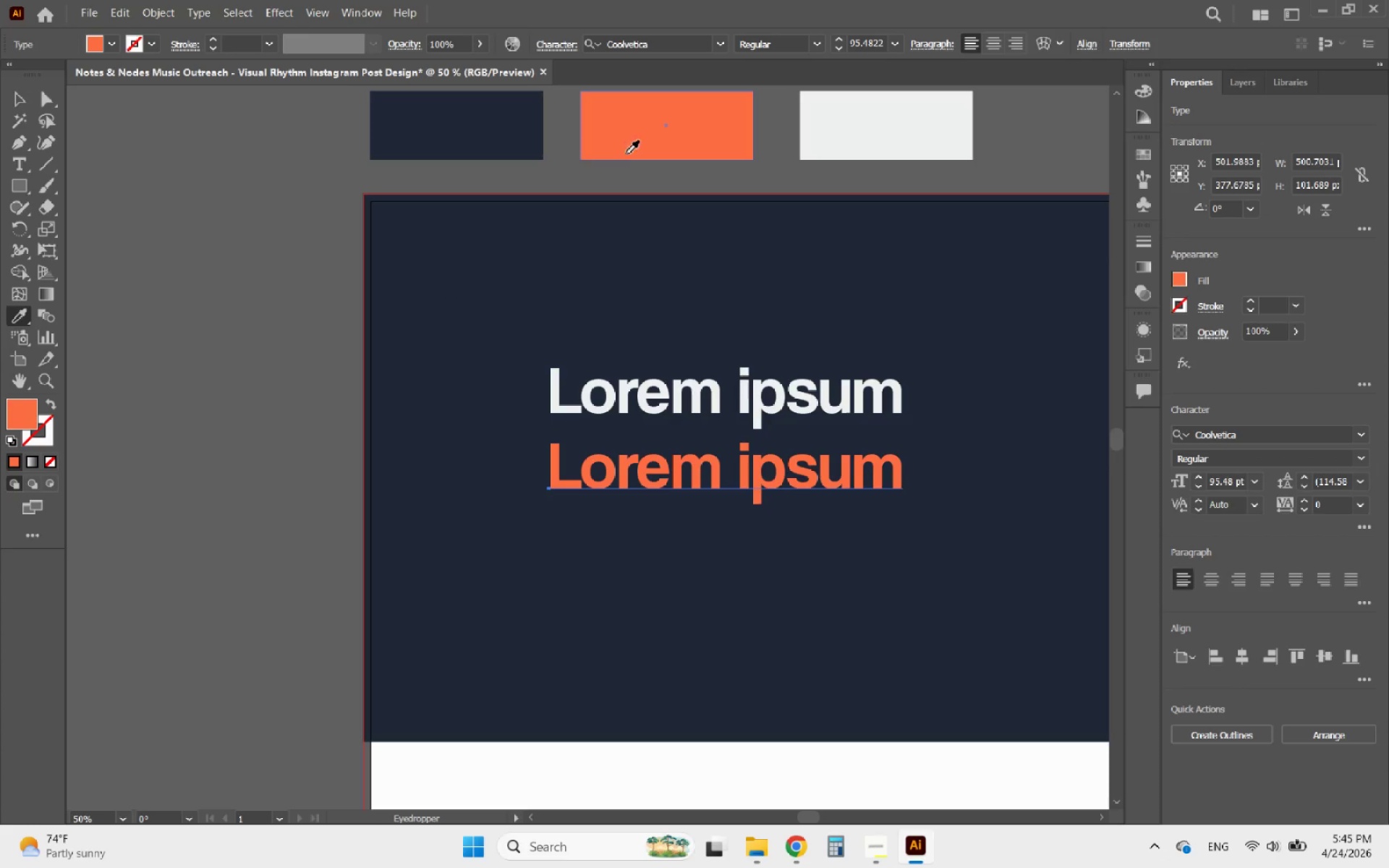 
left_click([841, 130])
 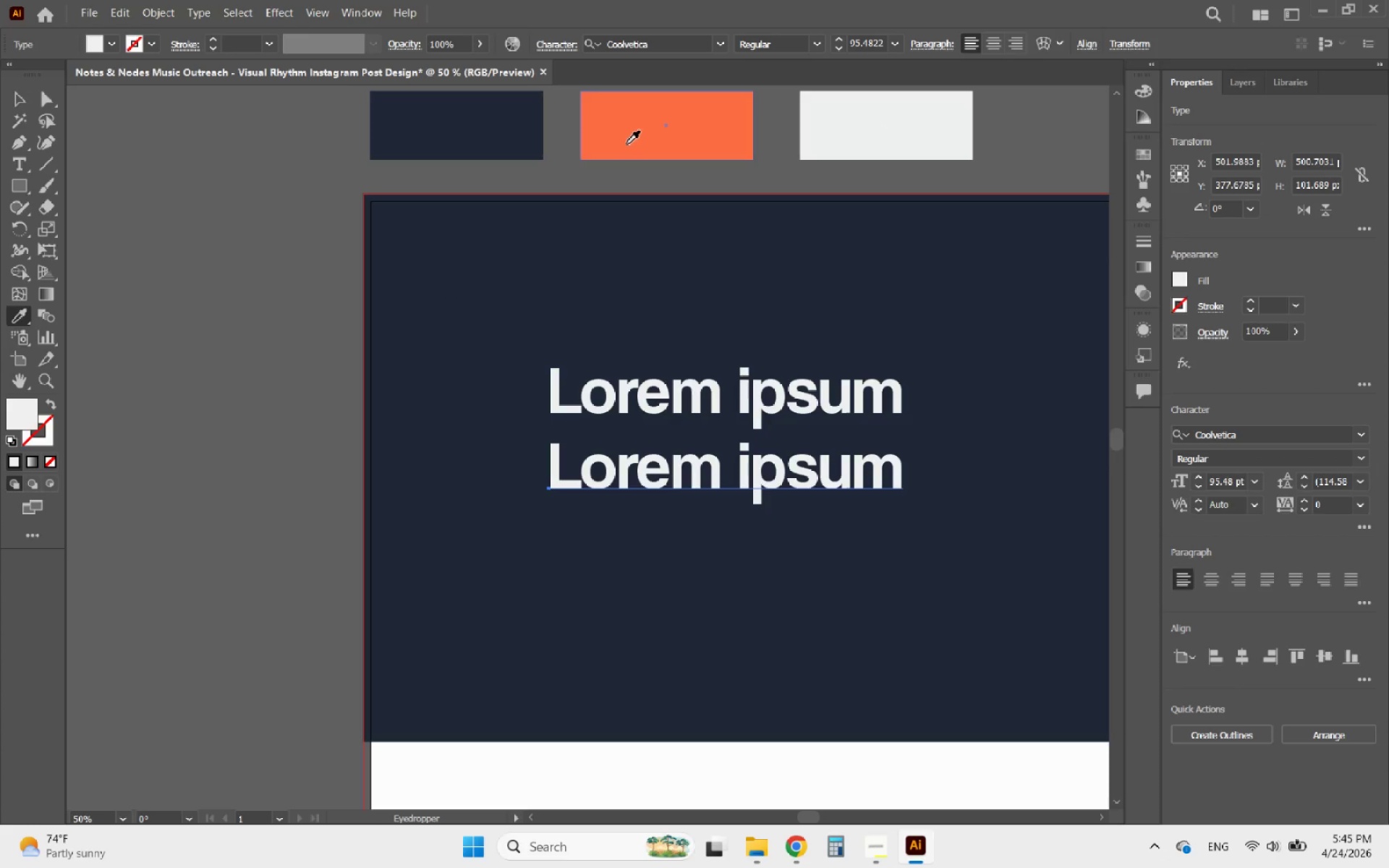 
left_click([626, 144])
 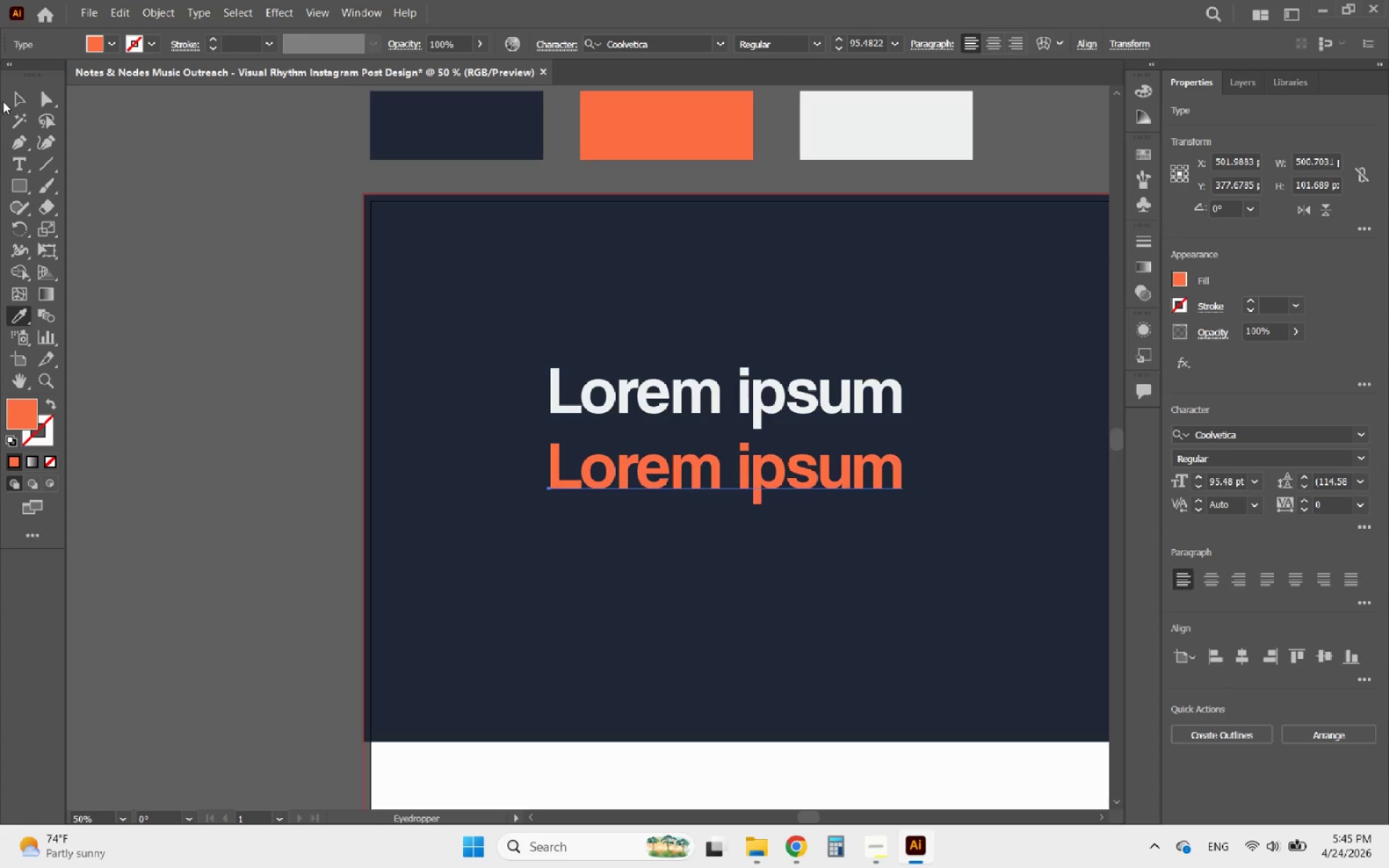 
left_click([17, 98])
 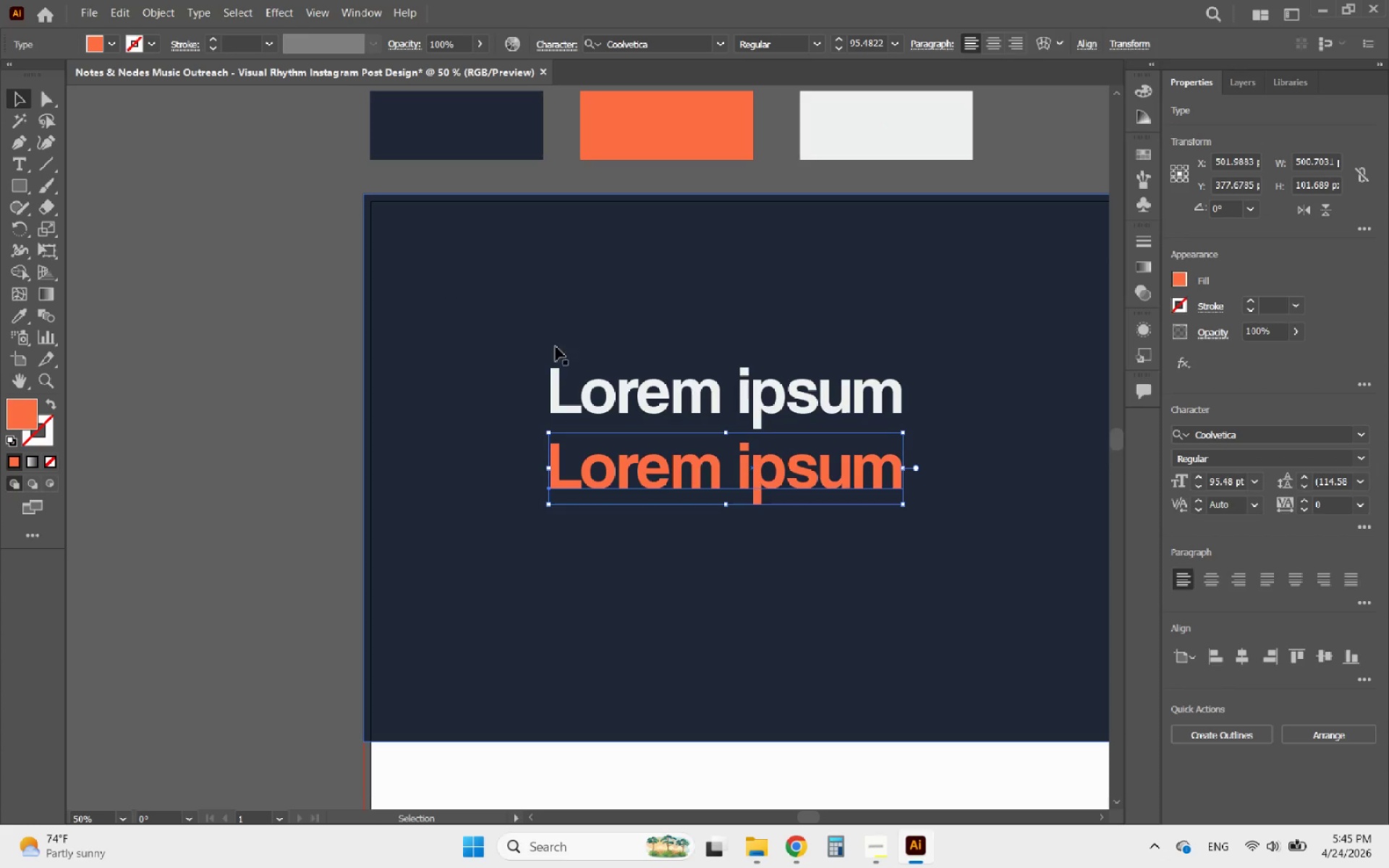 
hold_key(key=ShiftLeft, duration=0.58)
left_click([601, 380])
 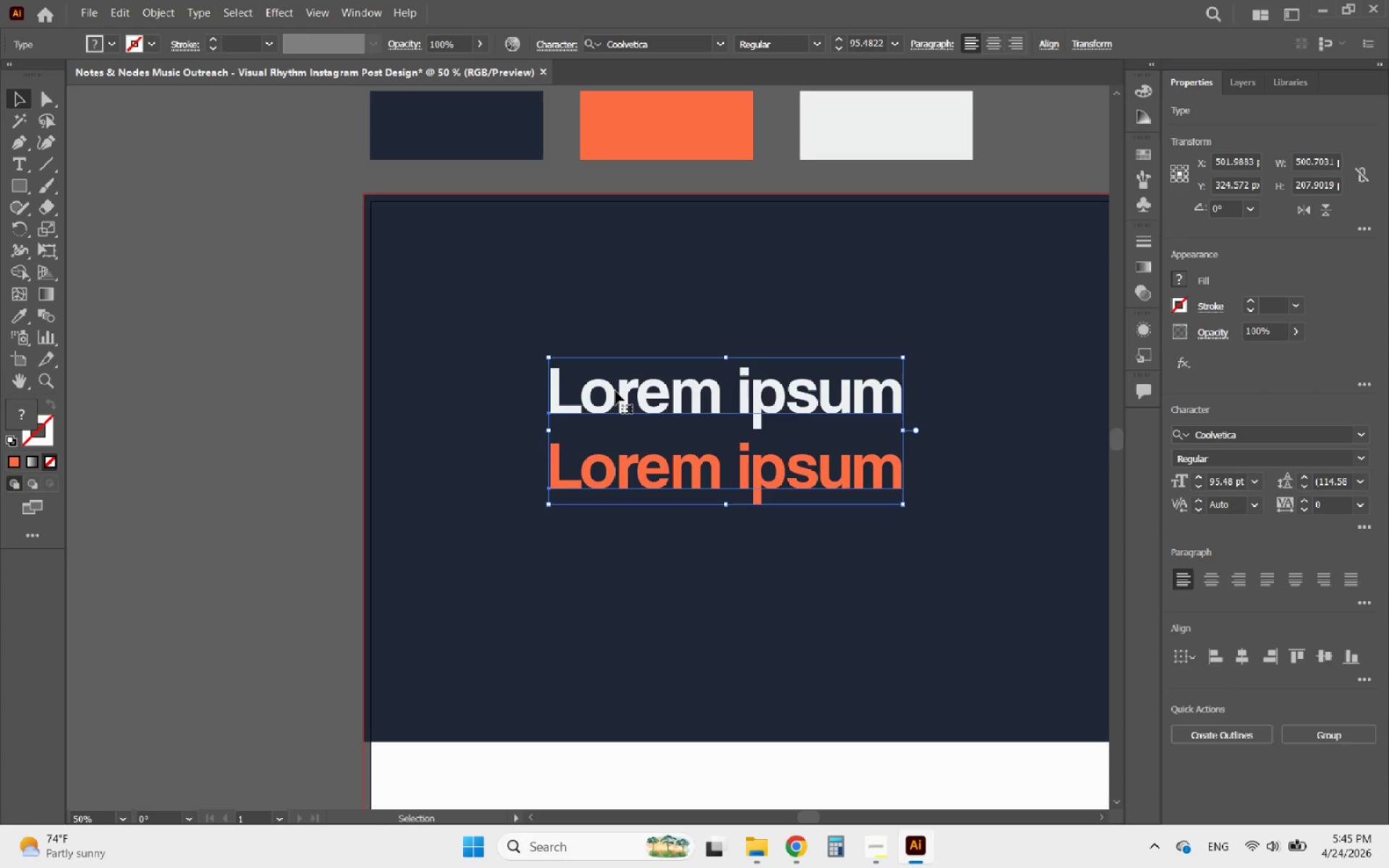 
left_click_drag(start_coordinate=[615, 391], to_coordinate=[500, 299])
 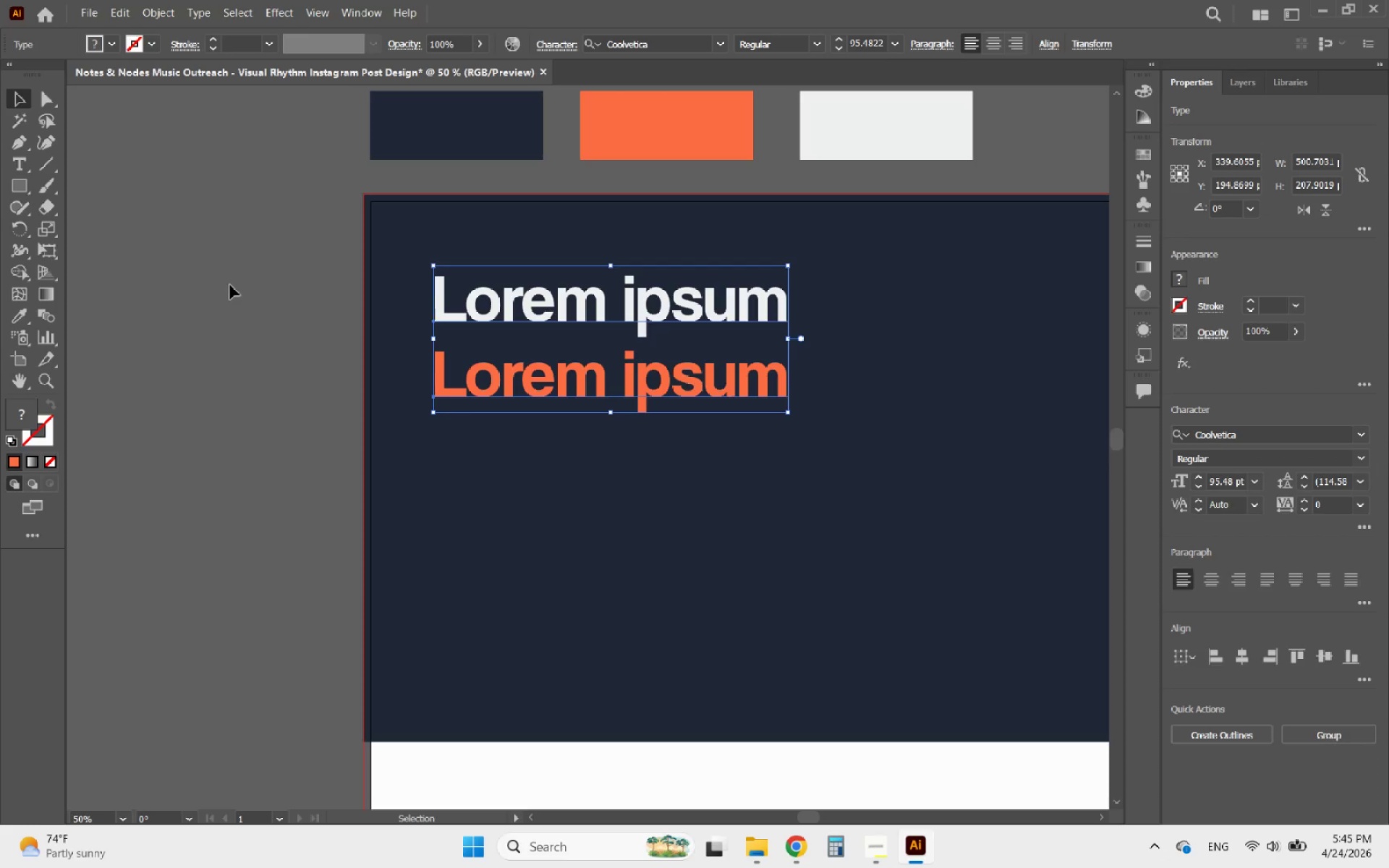 
left_click([208, 277])
 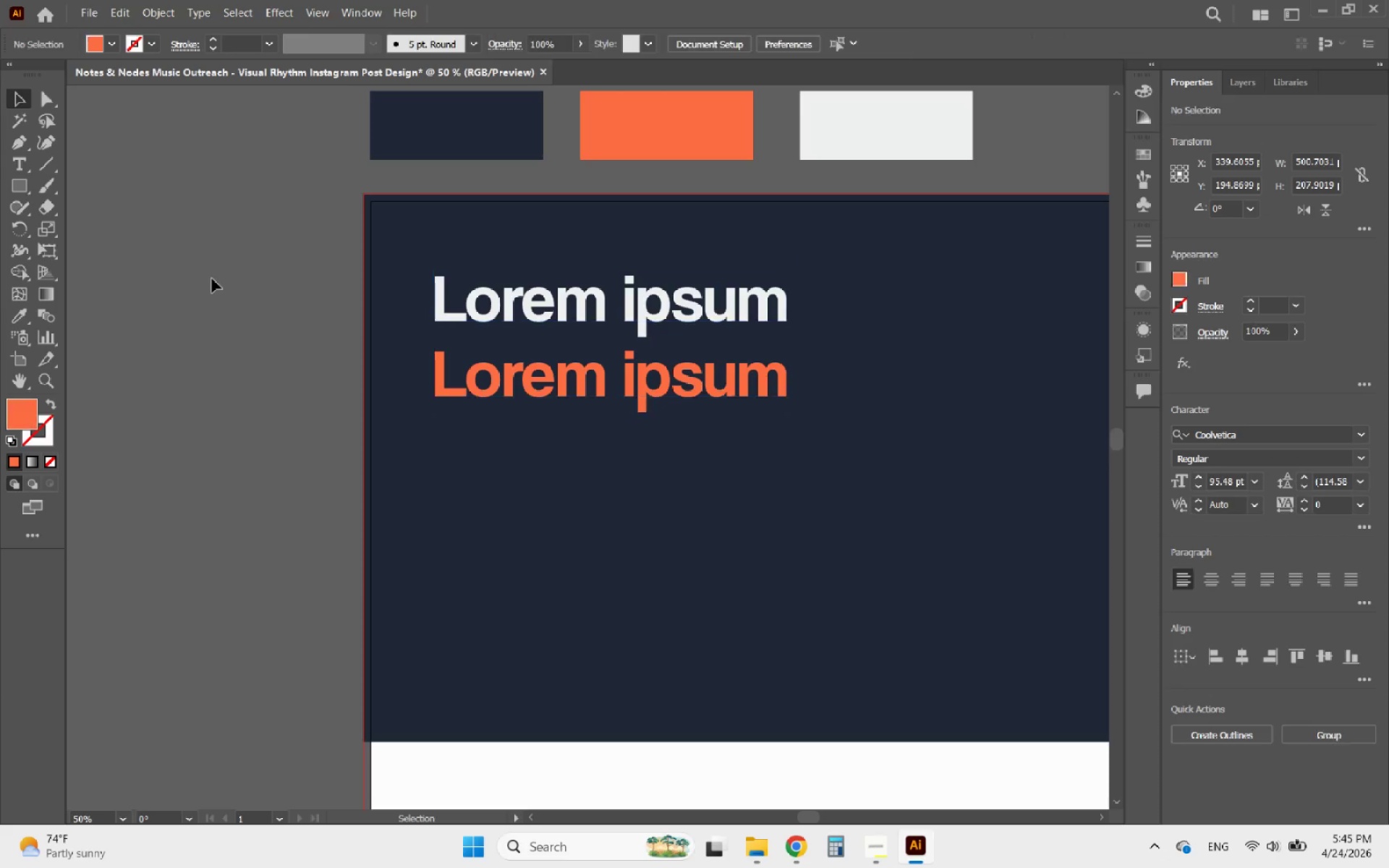 
hold_key(key=AltLeft, duration=2.06)
scroll: coordinate [260, 284], scroll_direction: down, amount: 2.0
 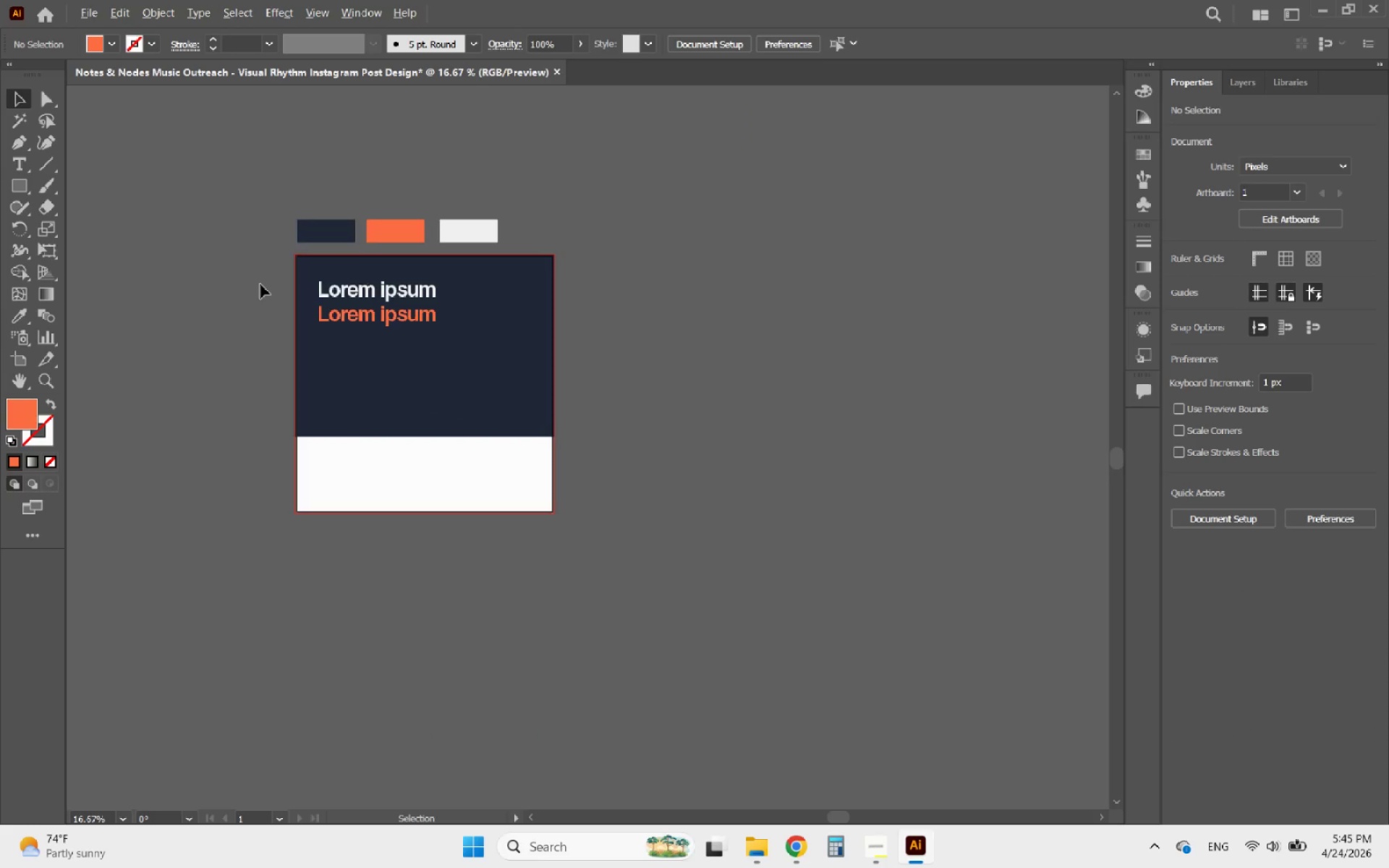 
scroll: coordinate [260, 285], scroll_direction: up, amount: 3.0
 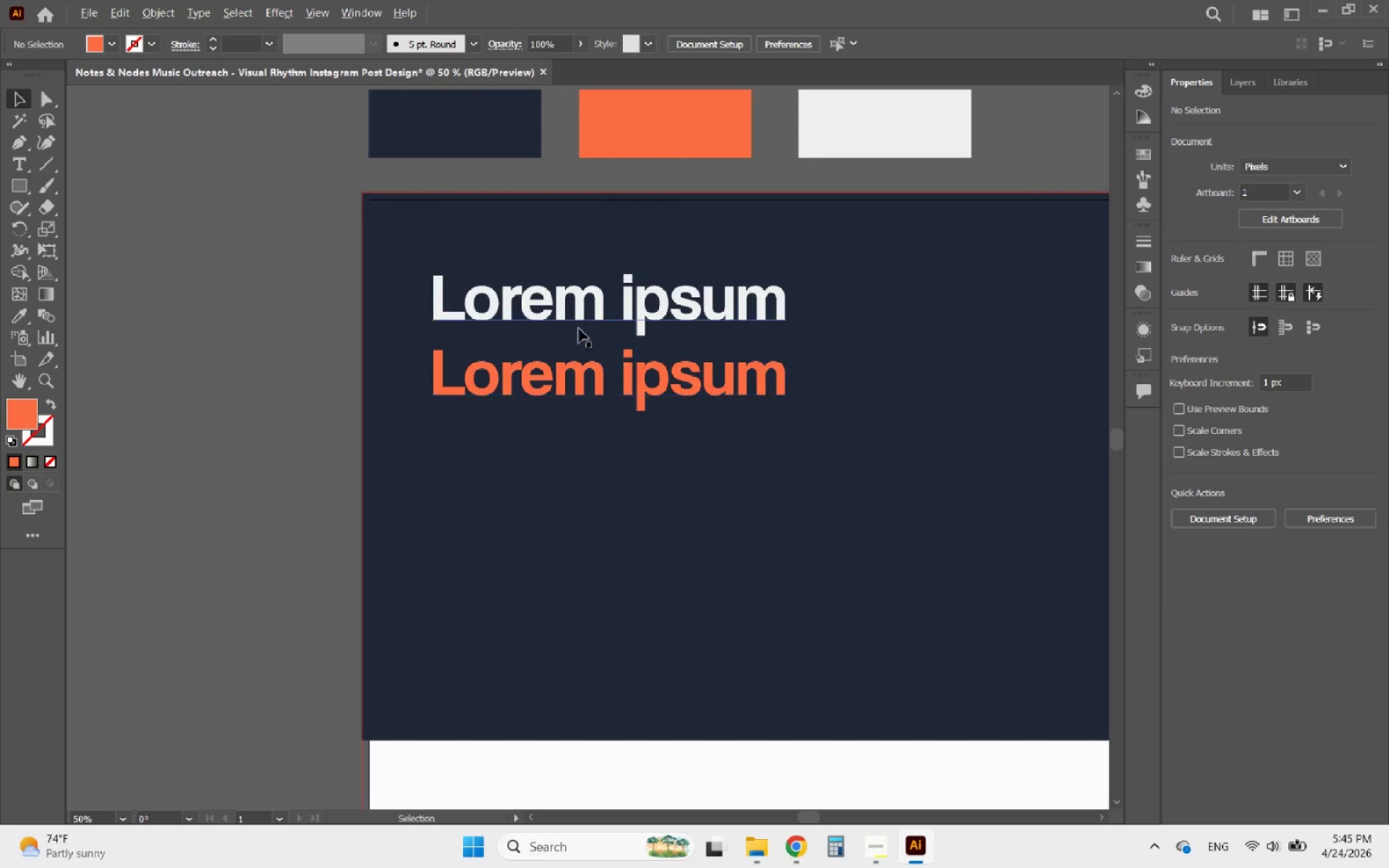 
scroll: coordinate [527, 318], scroll_direction: down, amount: 1.0
 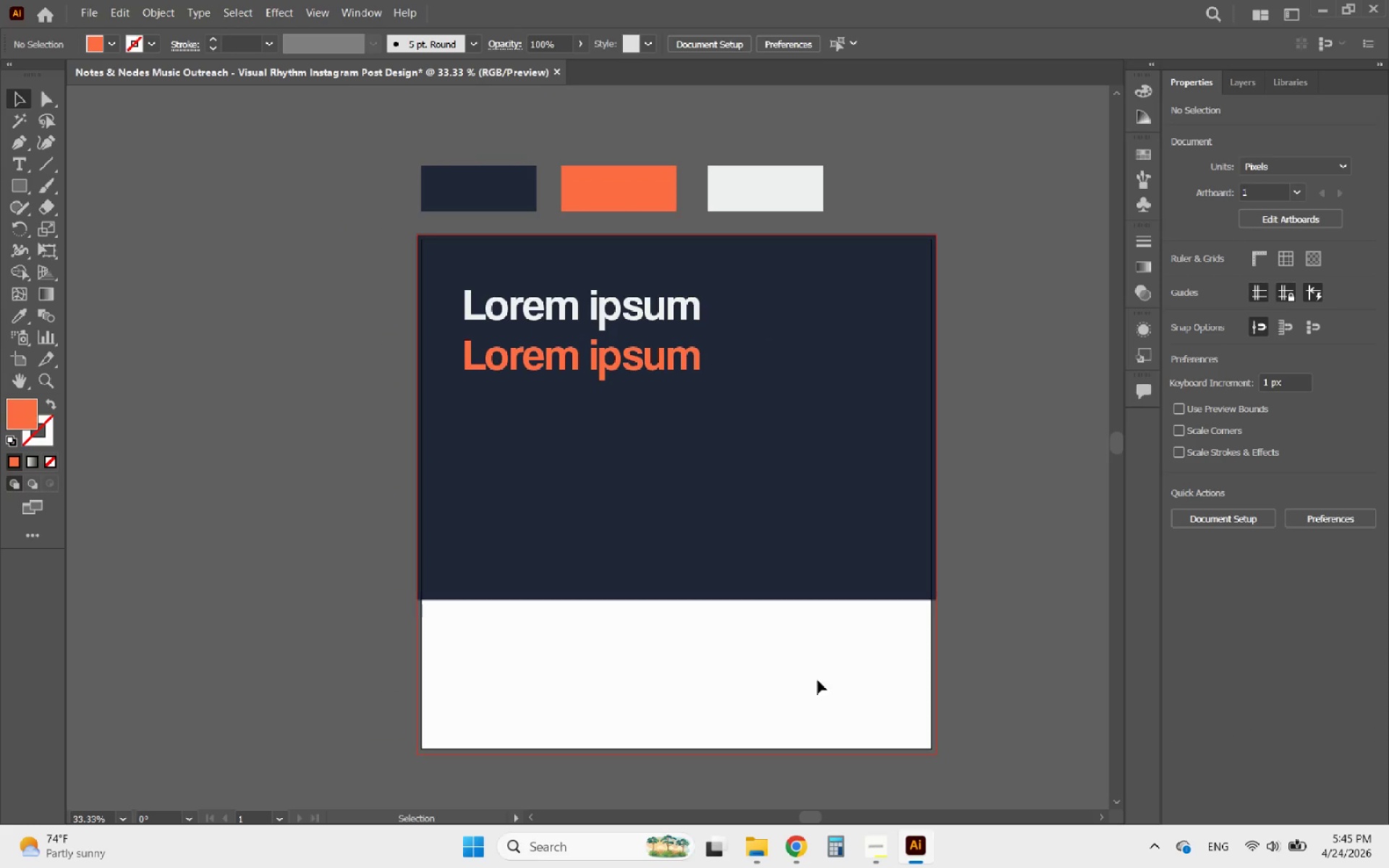 
hold_key(key=AltLeft, duration=0.66)
 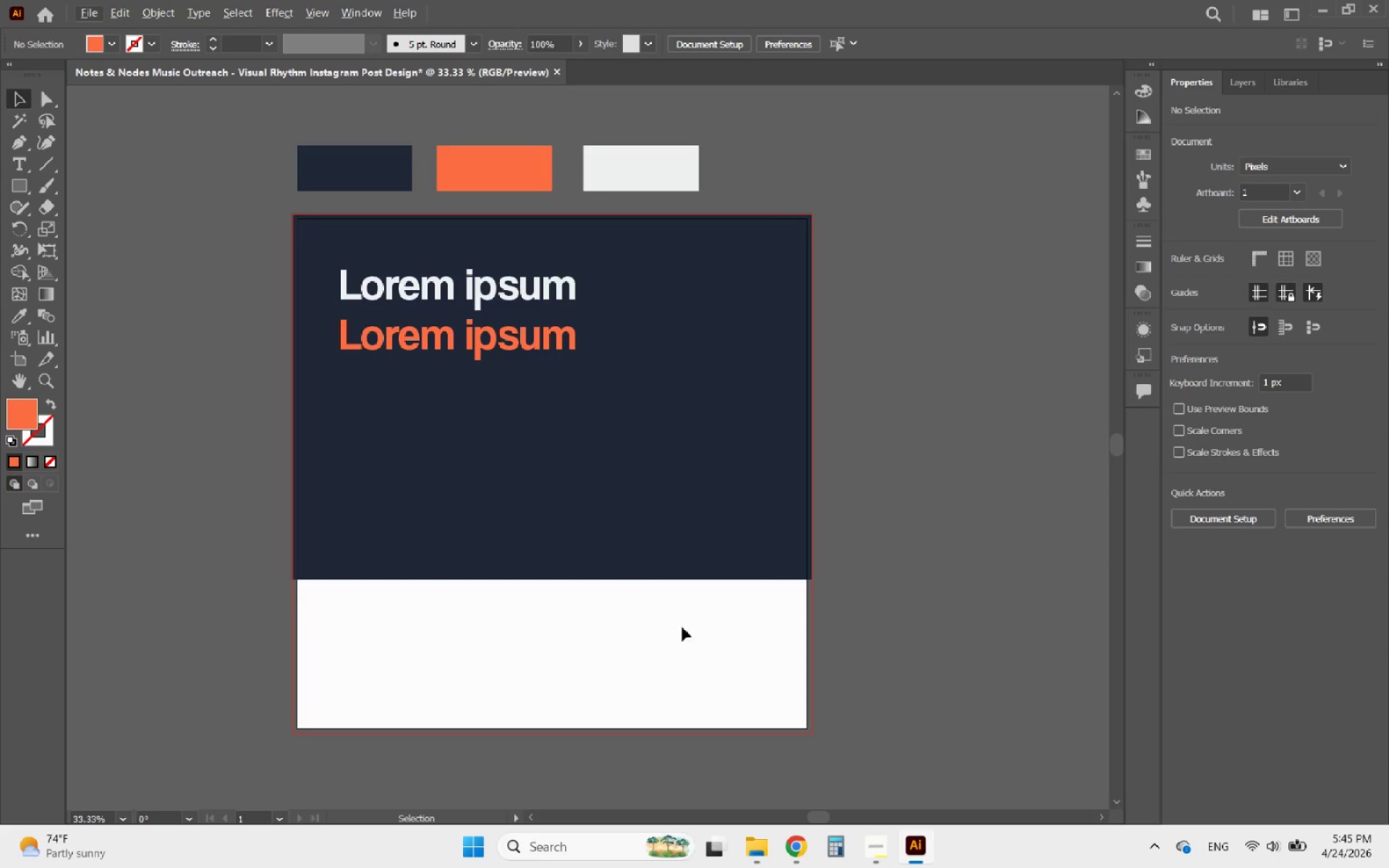 
left_click([638, 527])
 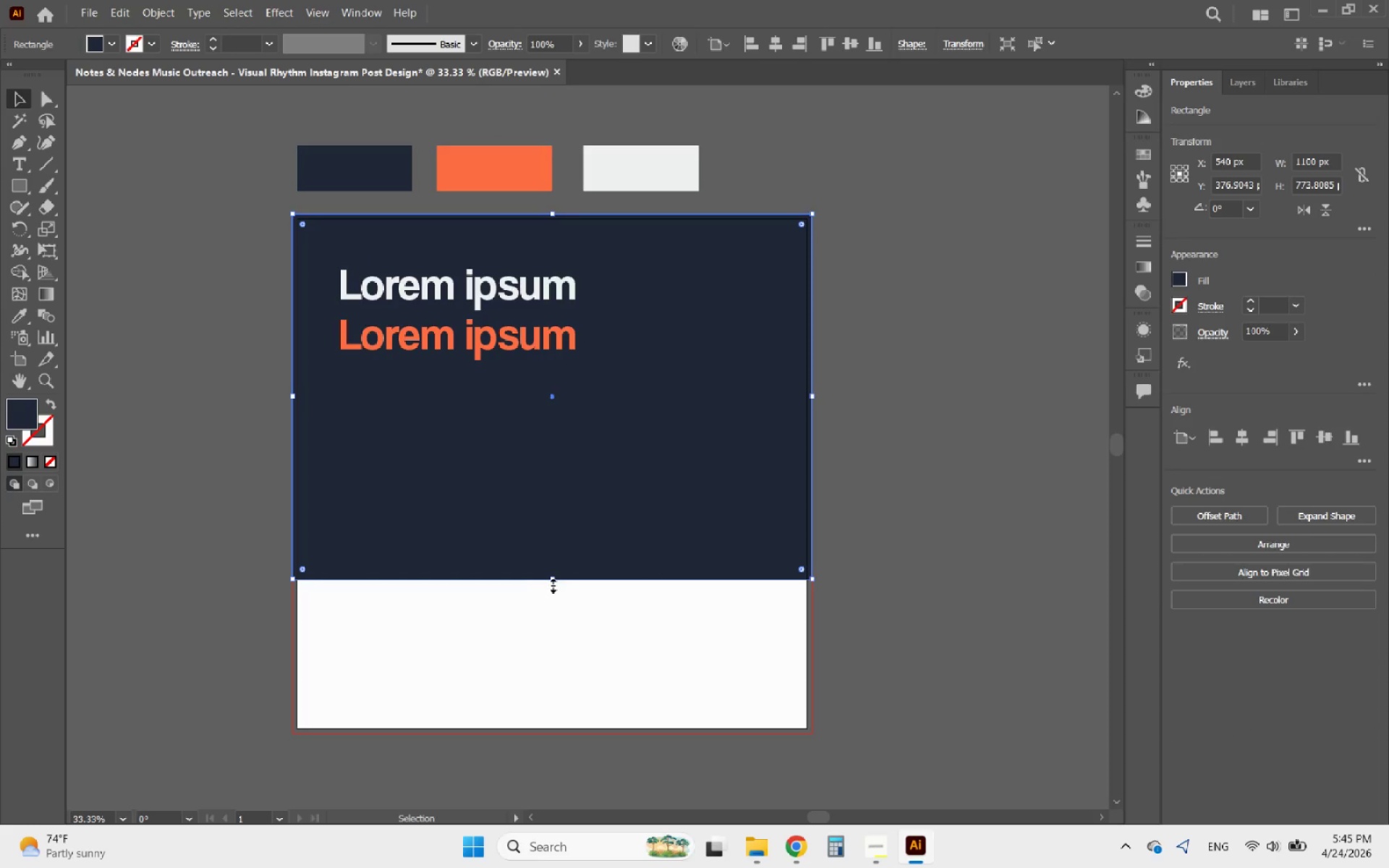 
left_click_drag(start_coordinate=[551, 584], to_coordinate=[527, 736])
 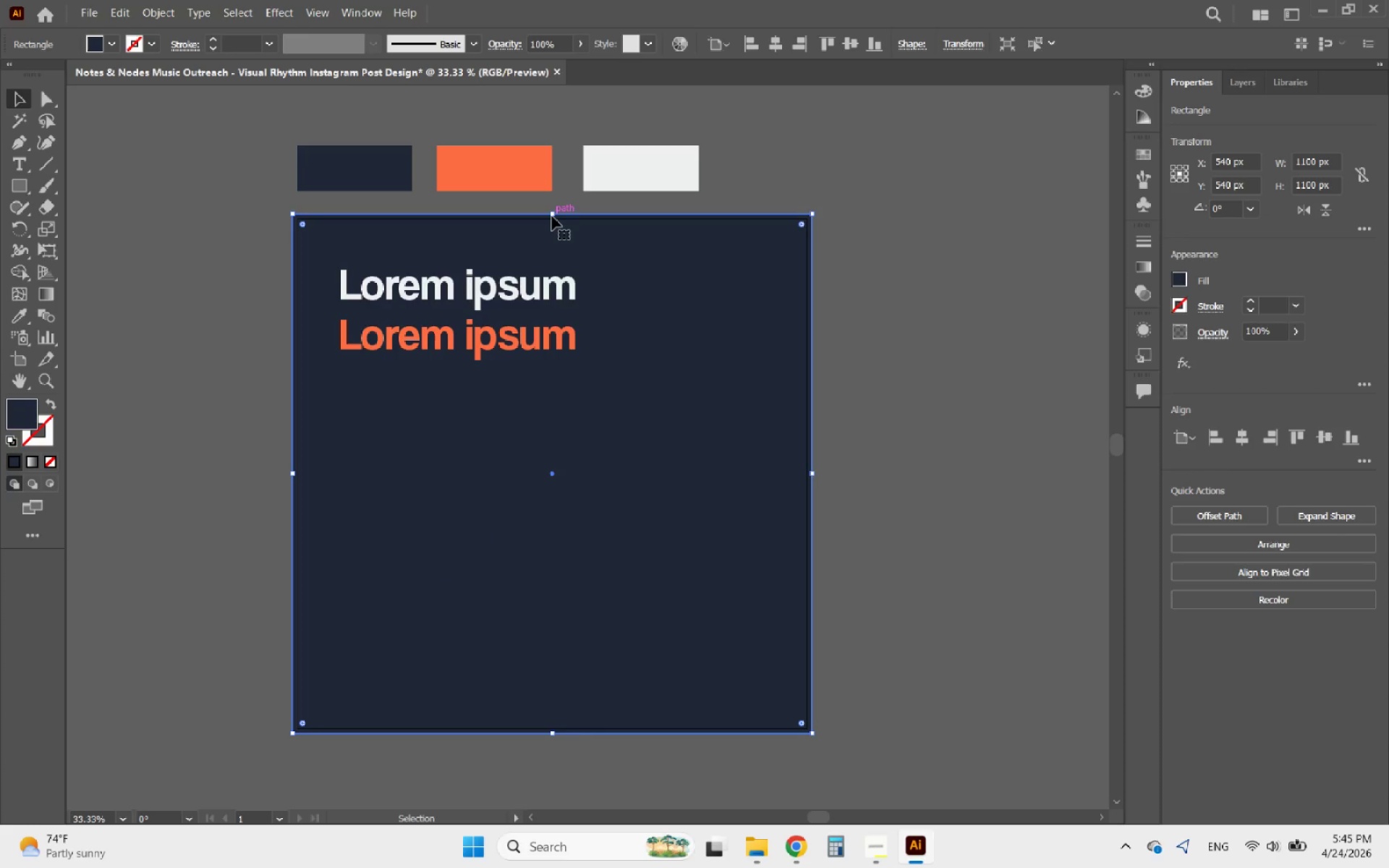 
left_click_drag(start_coordinate=[552, 210], to_coordinate=[586, 390])
 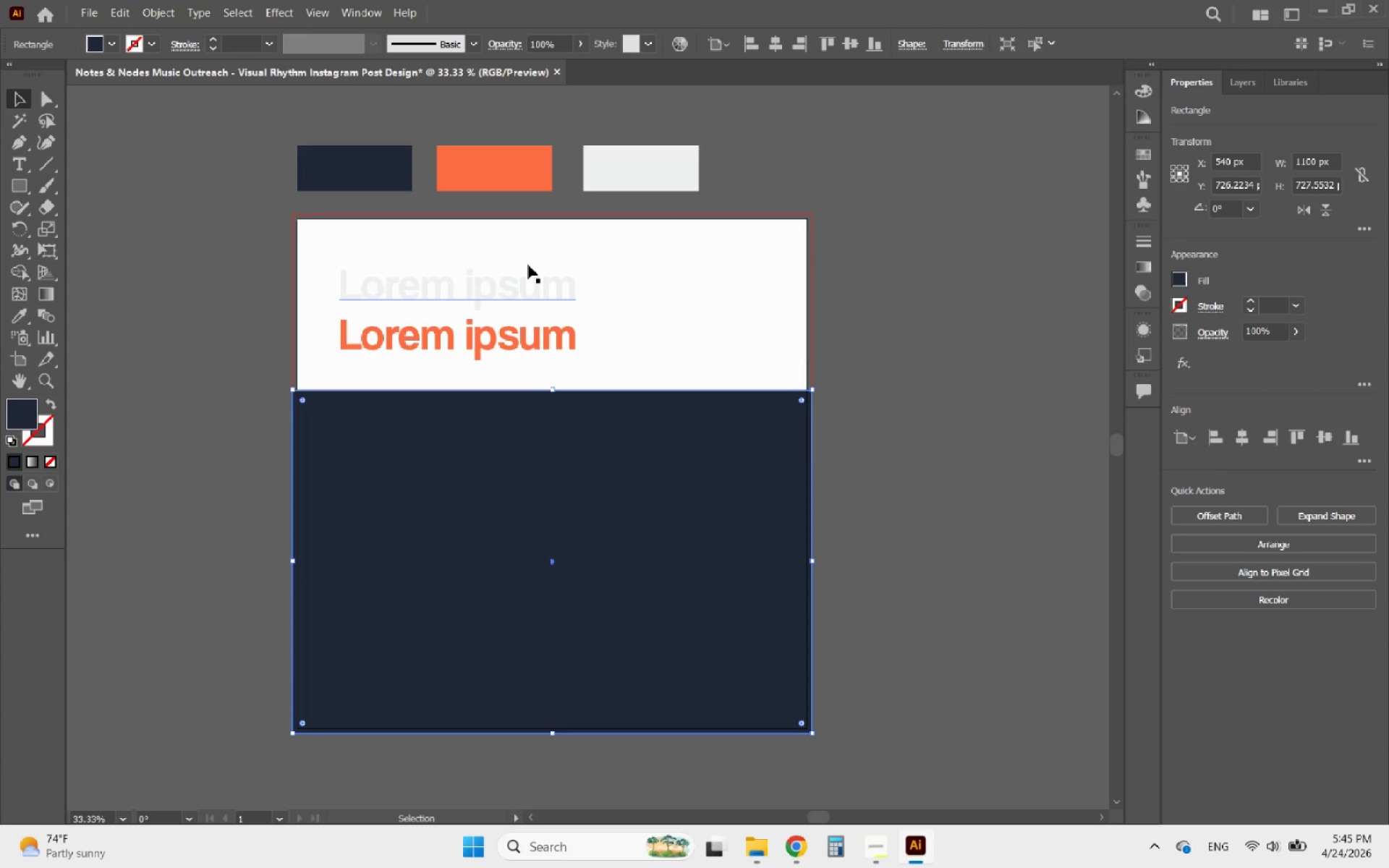 
hold_key(key=ShiftLeft, duration=0.41)
left_click([525, 265])
 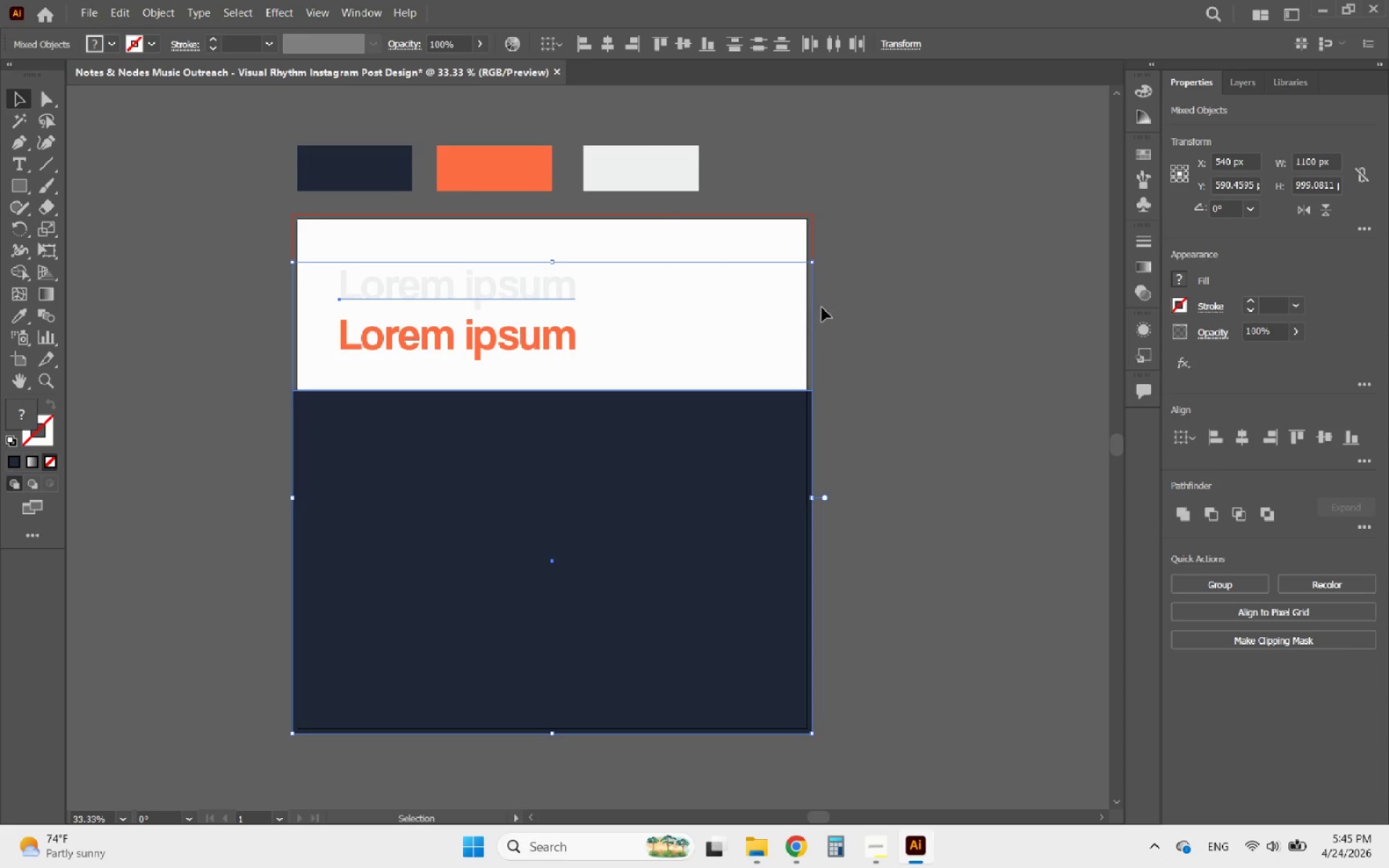 
double_click([461, 276])
 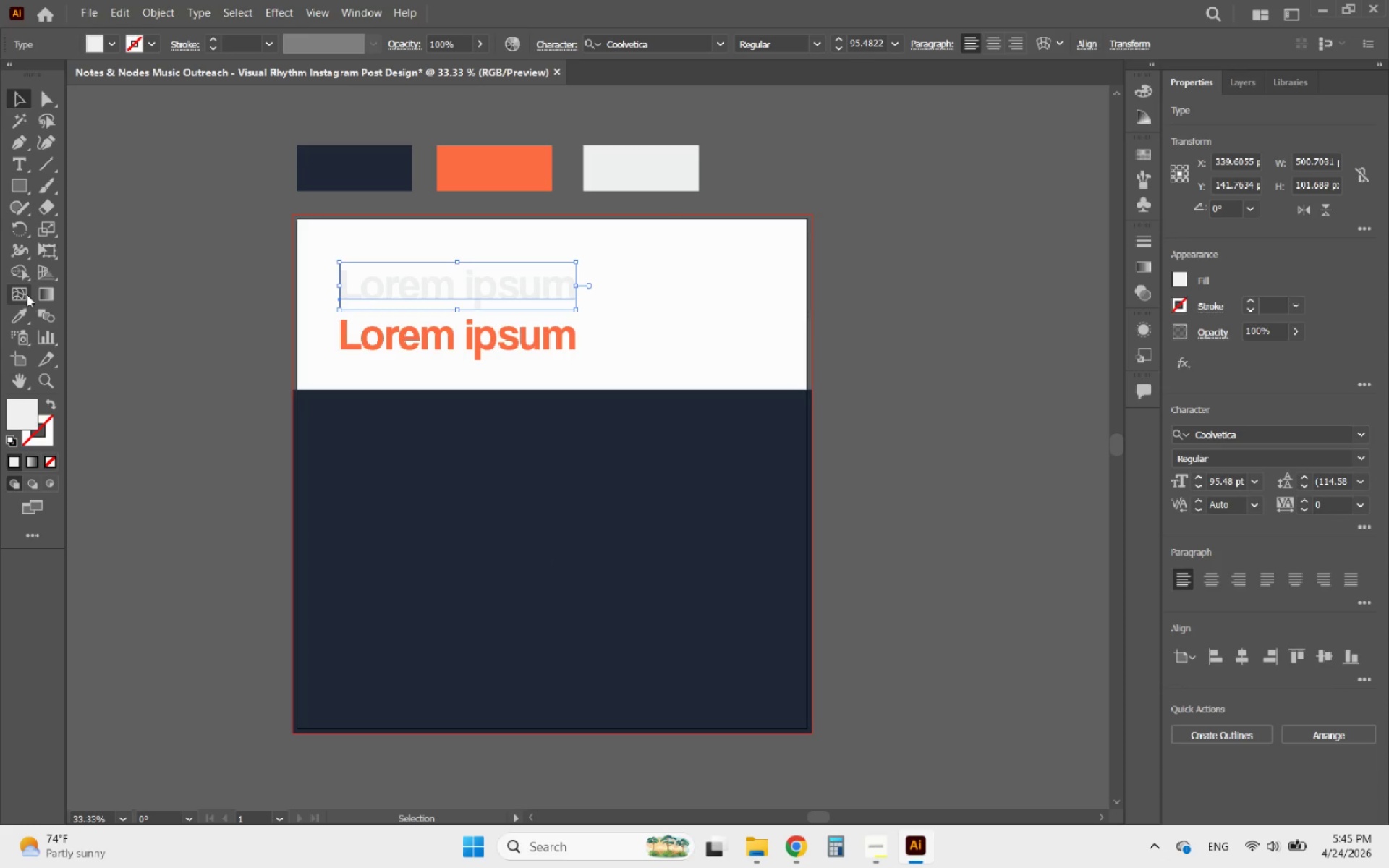 
left_click([19, 317])
 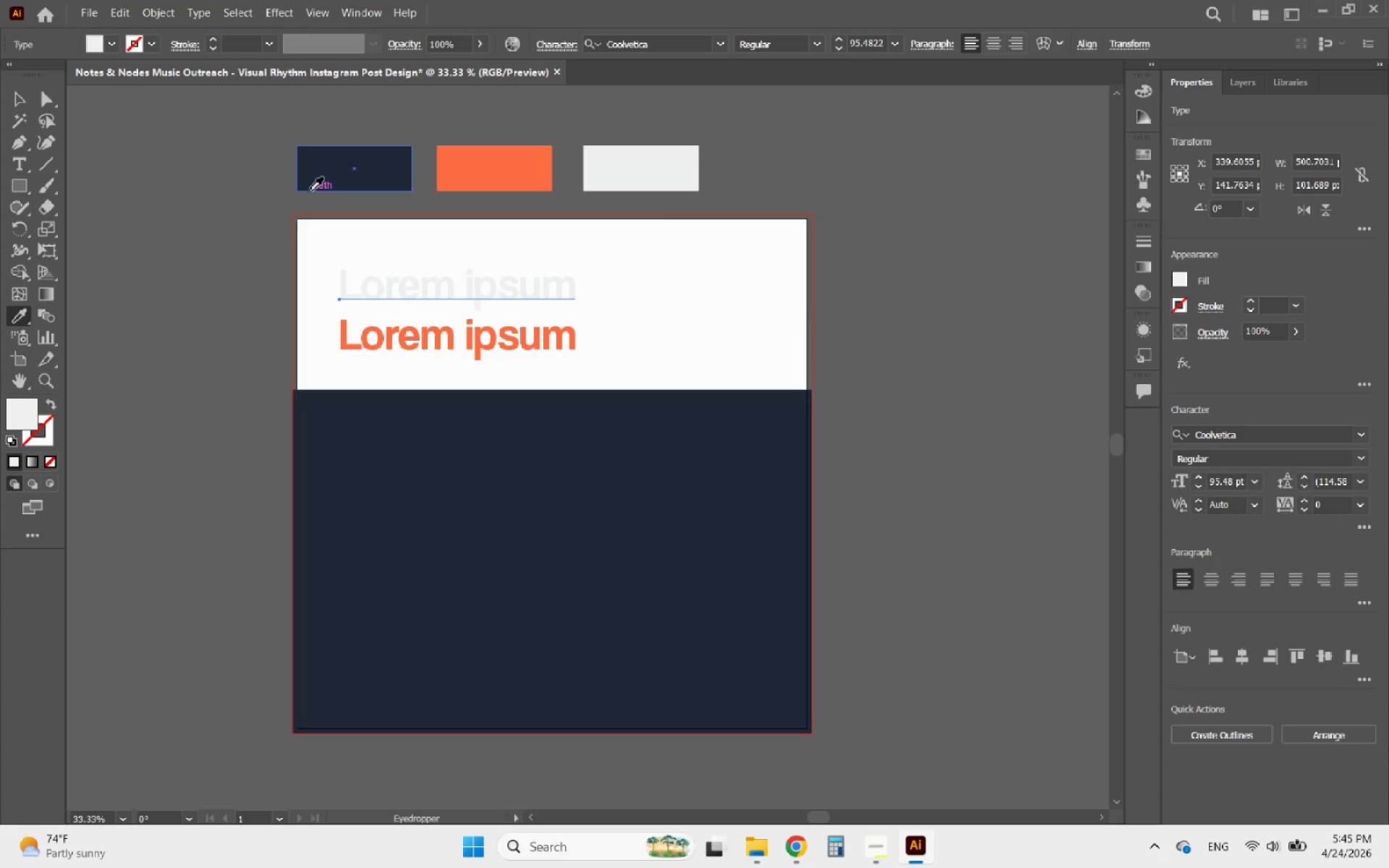 
left_click([321, 177])
 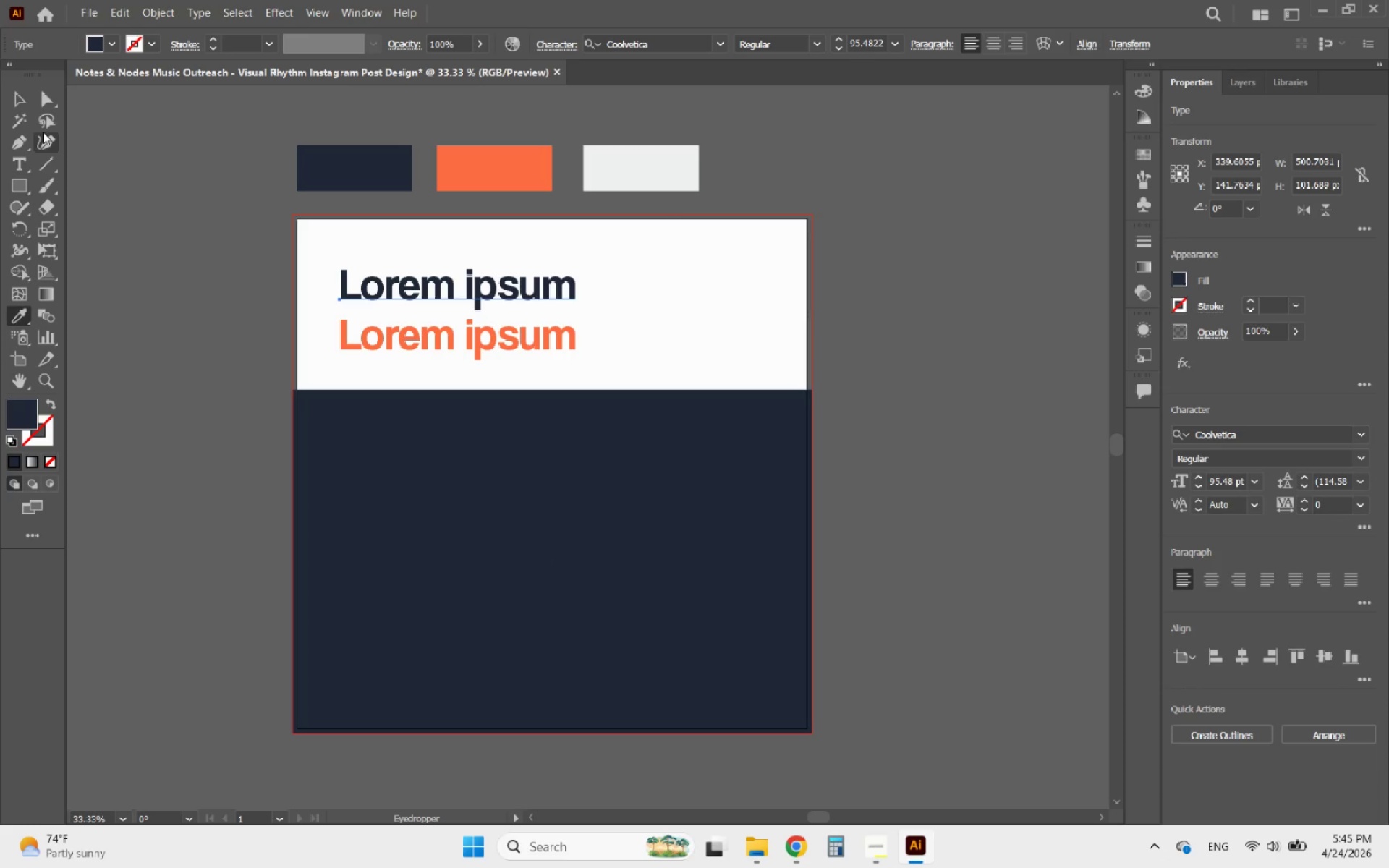 
left_click([21, 100])
 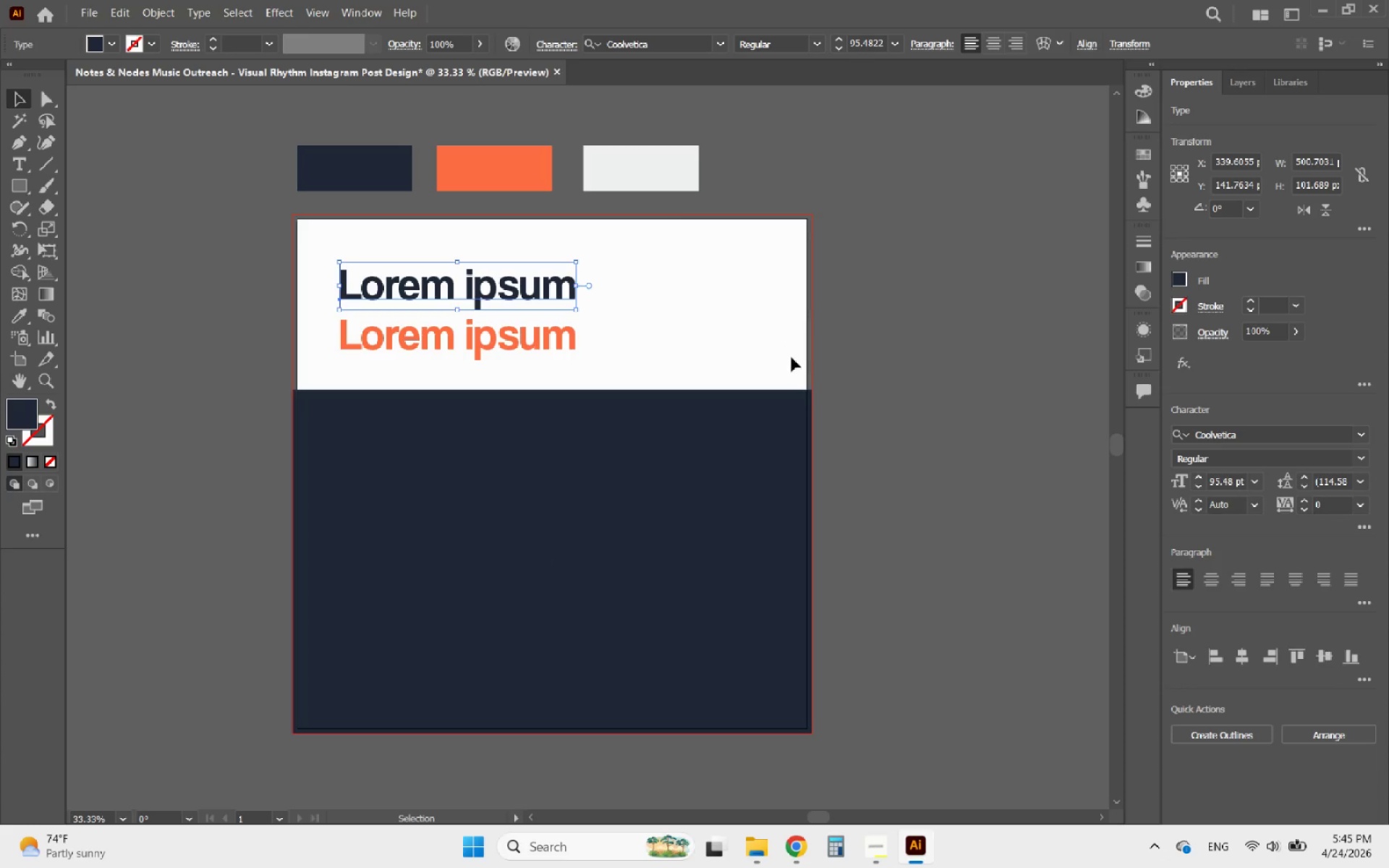 
left_click_drag(start_coordinate=[885, 375], to_coordinate=[880, 375])
 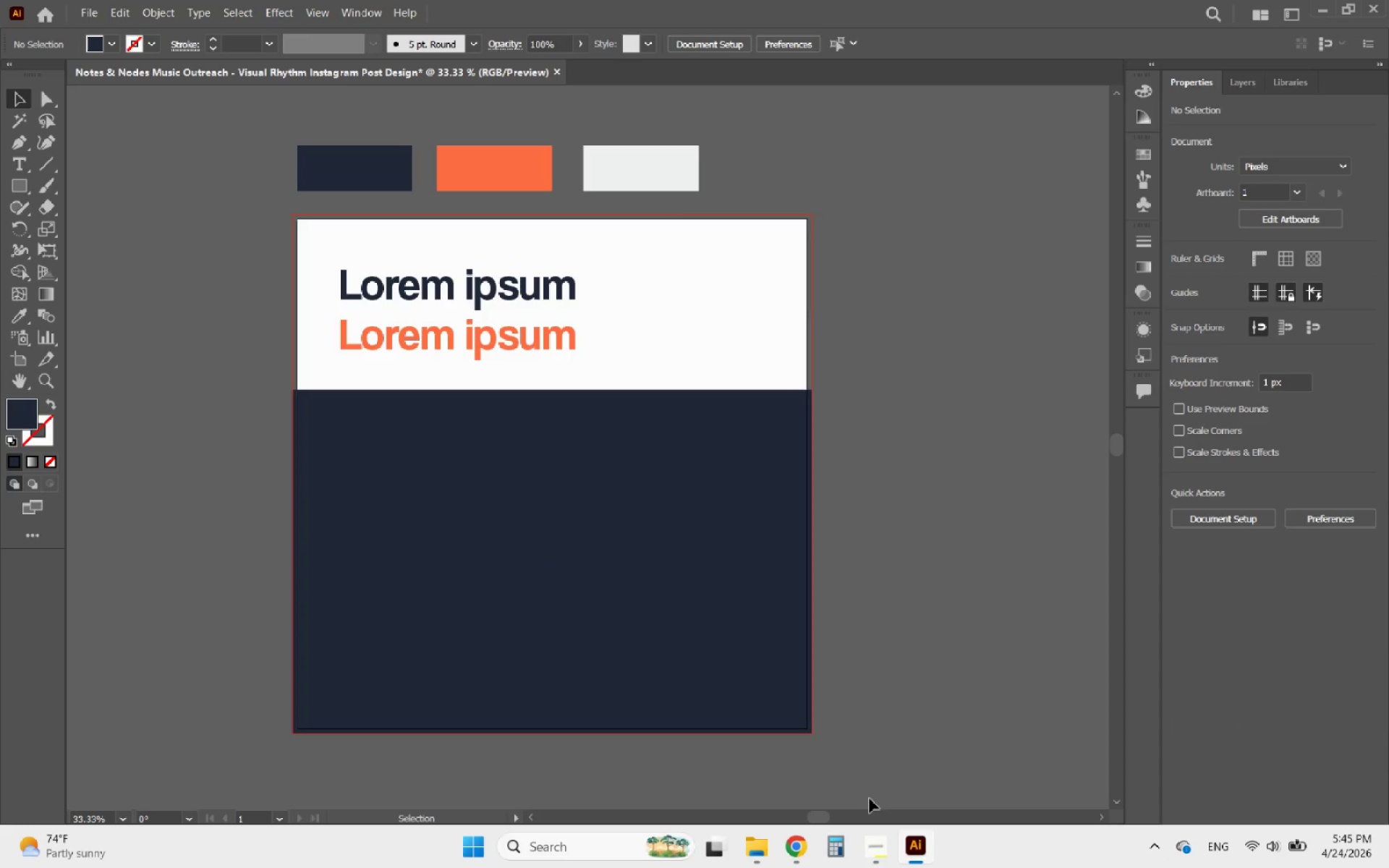 
left_click([875, 843])